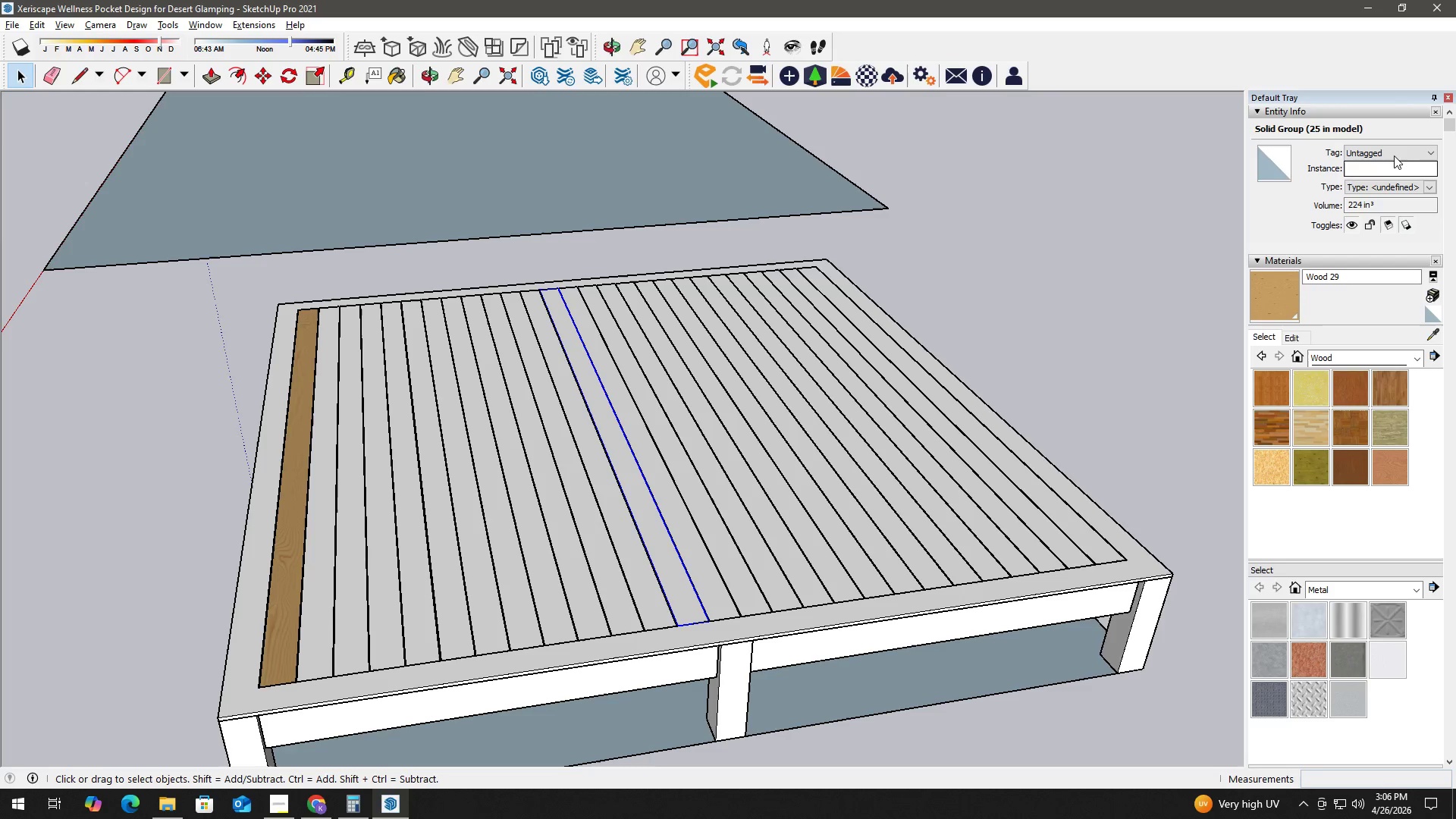 
left_click([1398, 154])
 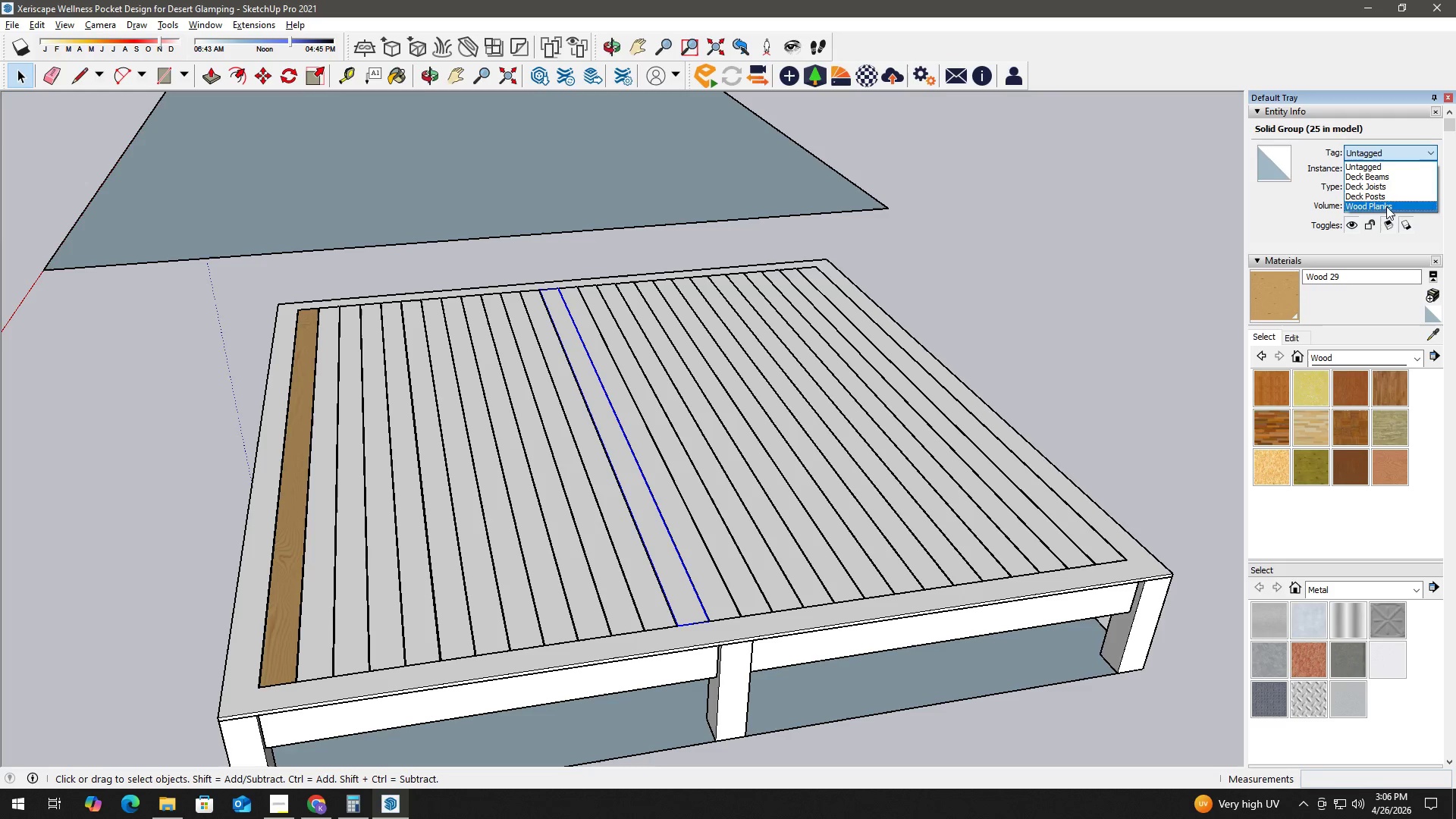 
left_click([1386, 206])
 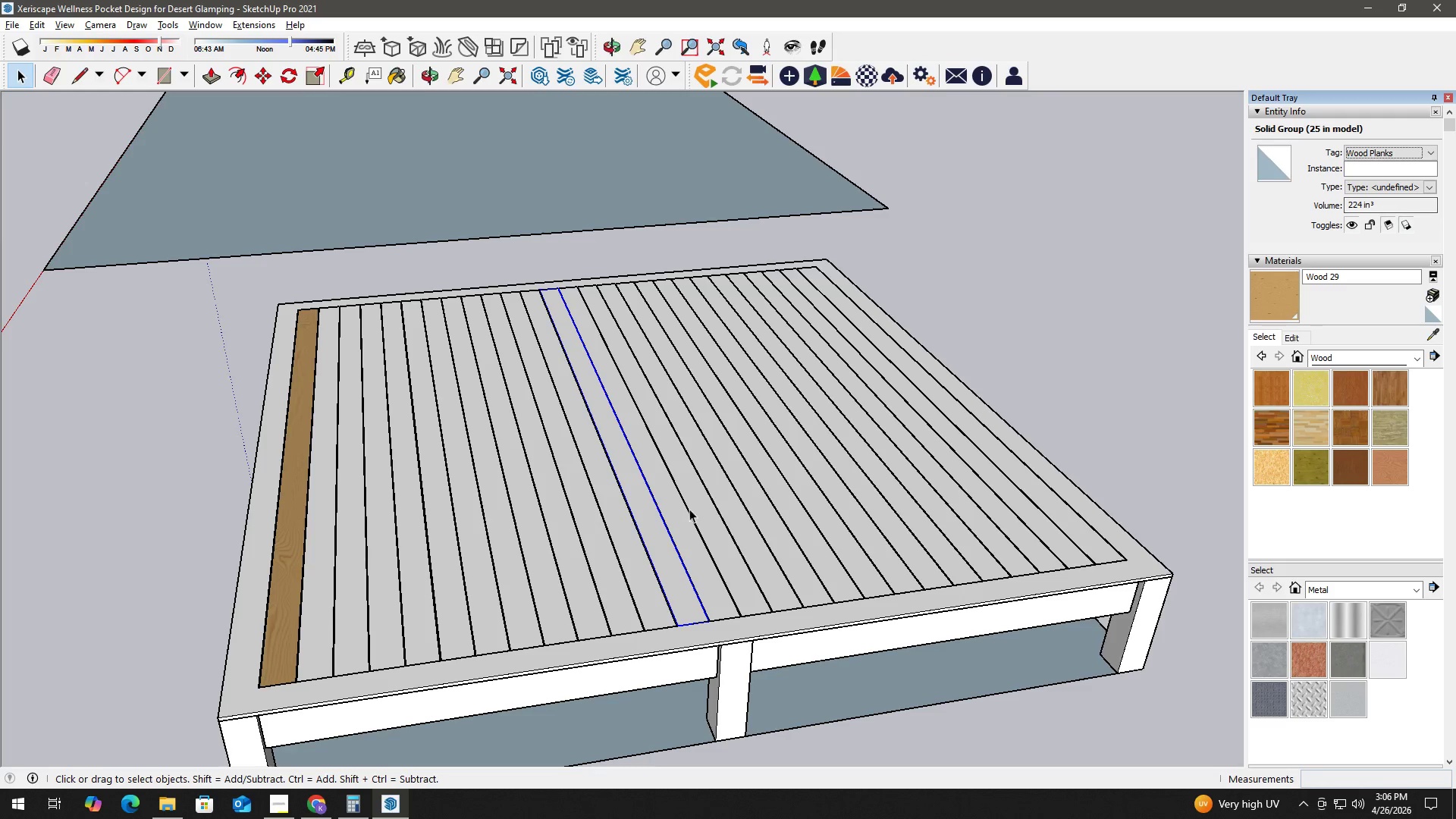 
left_click([677, 511])
 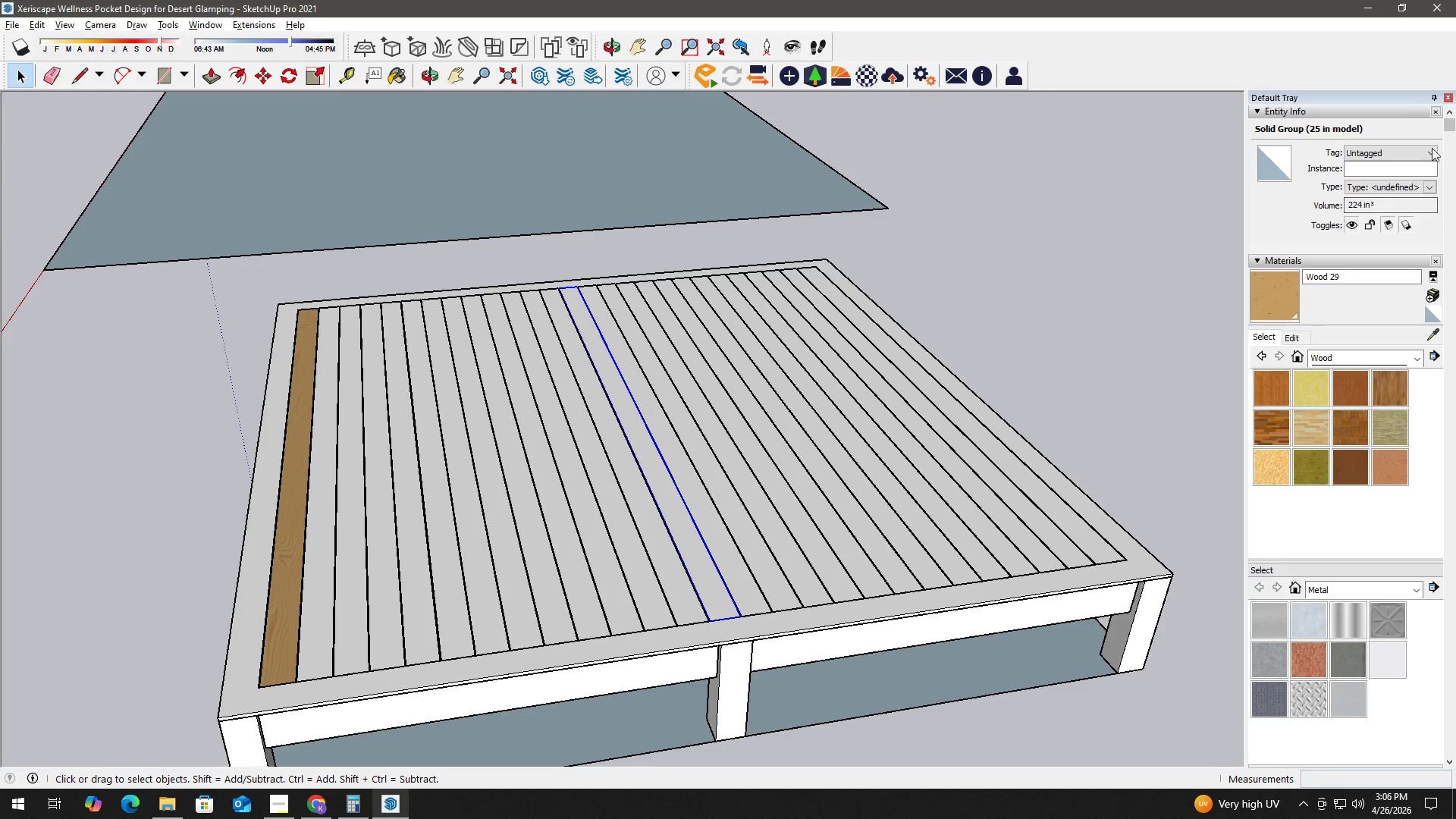 
left_click([1408, 152])
 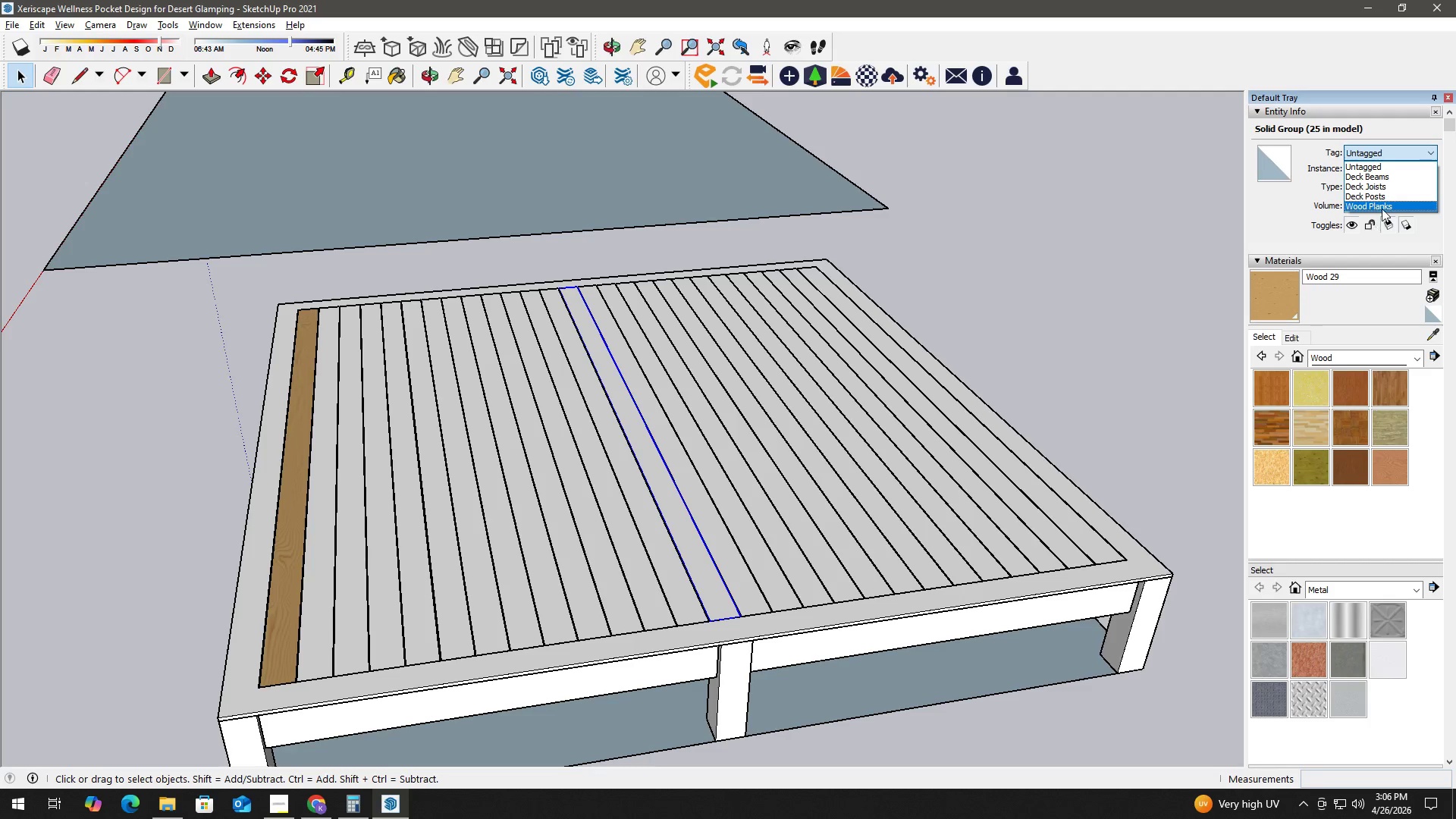 
left_click([1384, 204])
 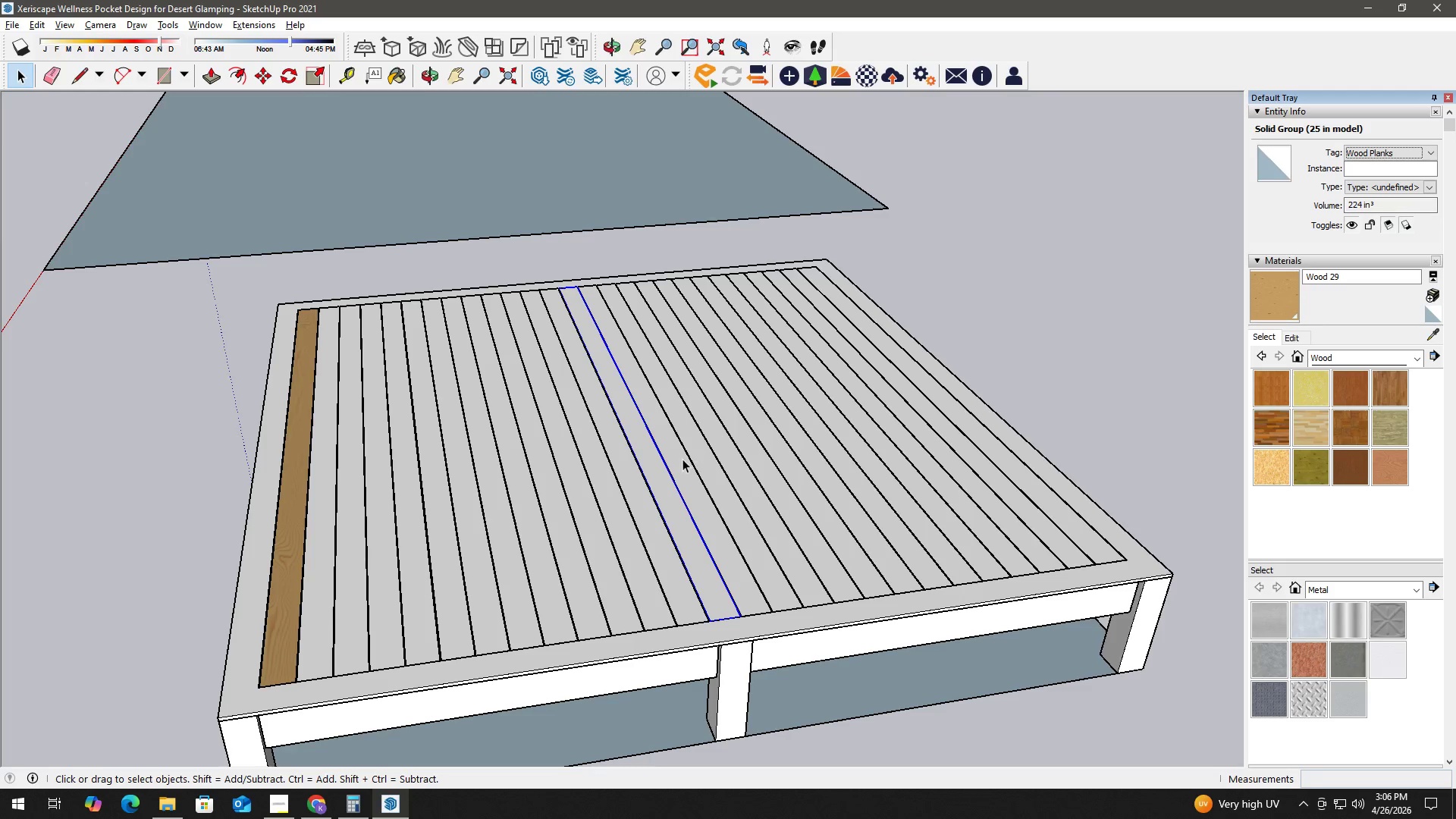 
left_click([680, 470])
 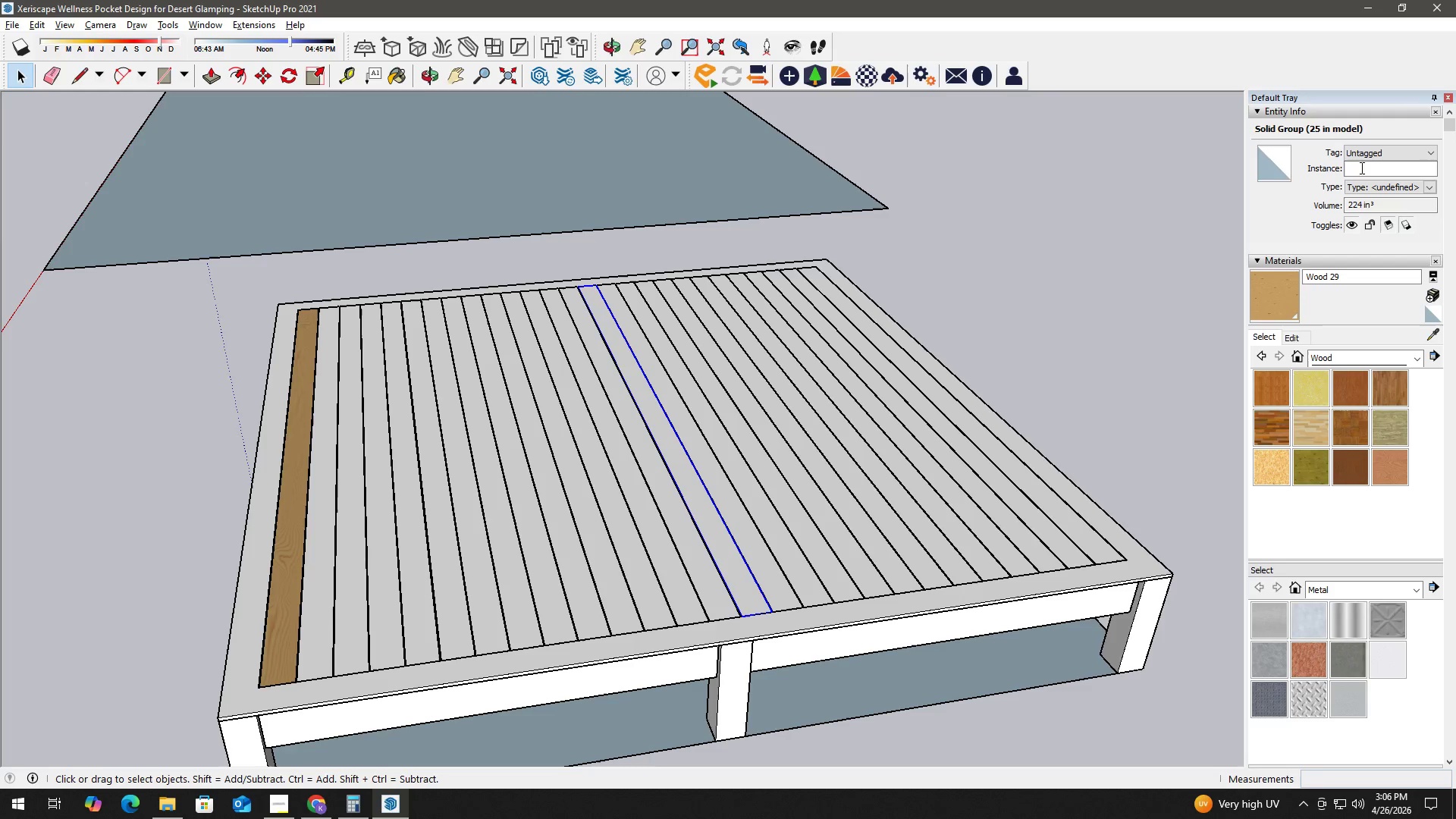 
left_click([1373, 157])
 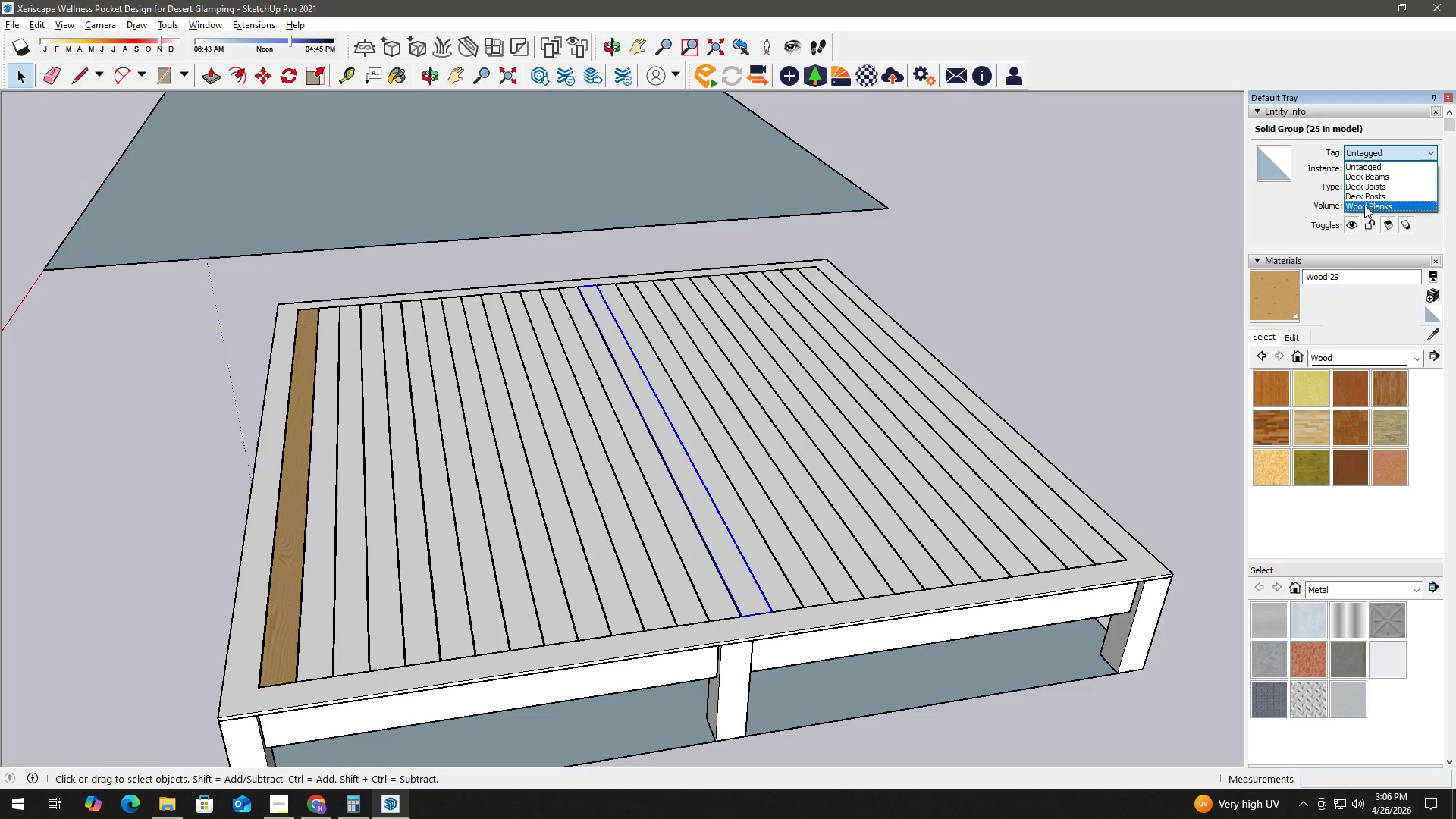 
left_click([1364, 206])
 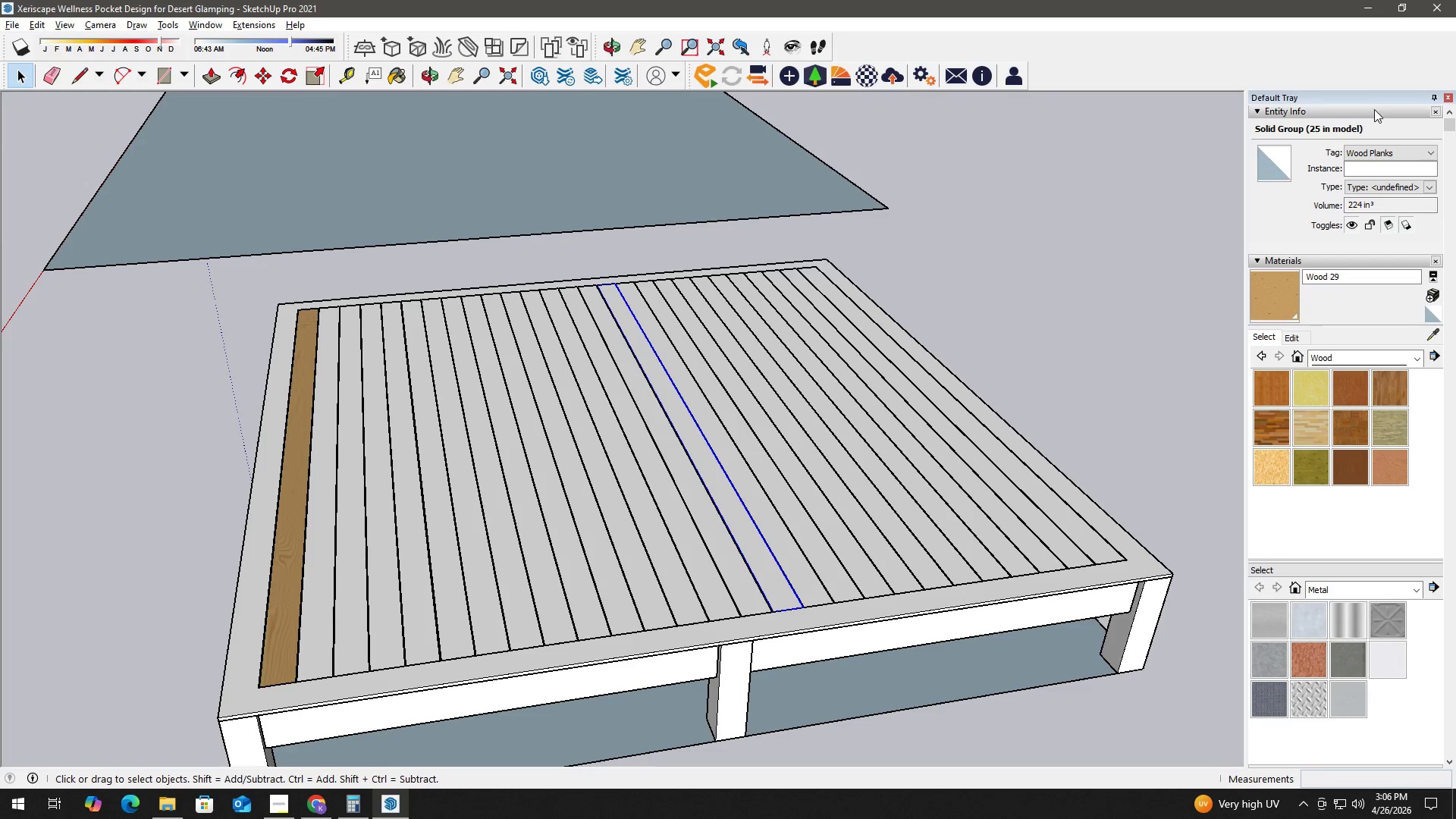 
left_click([1371, 155])
 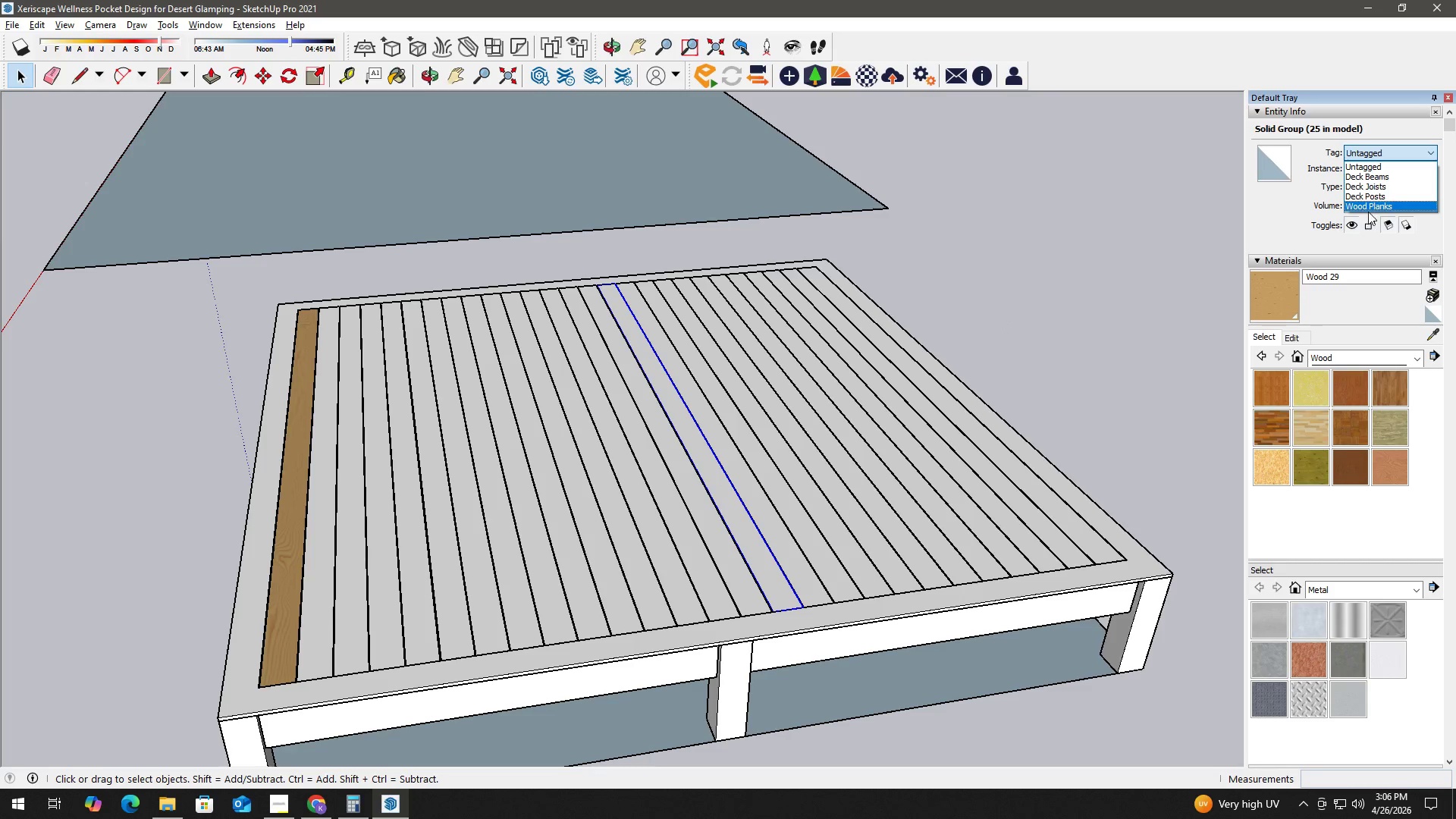 
left_click([1371, 205])
 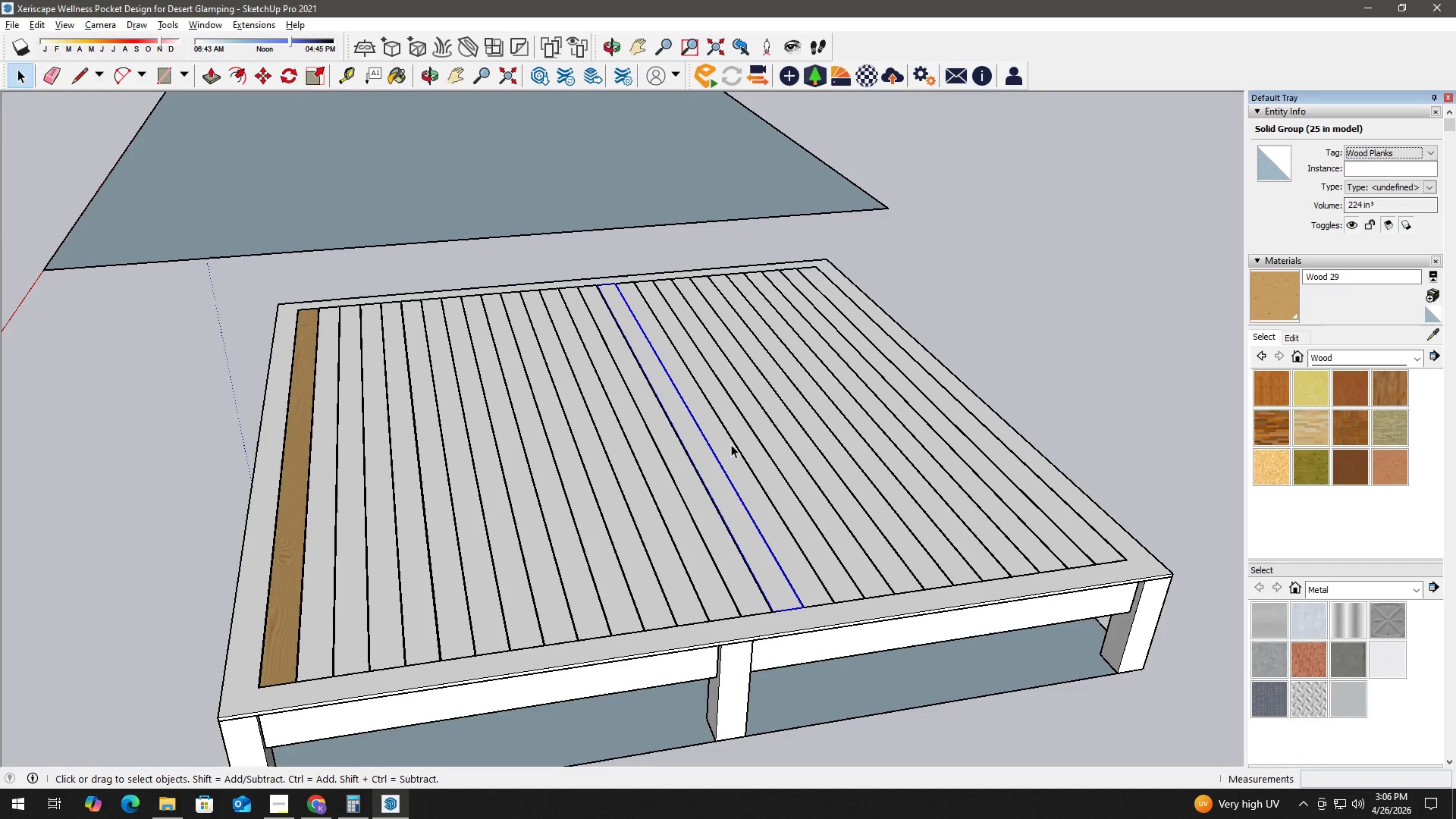 
left_click([729, 453])
 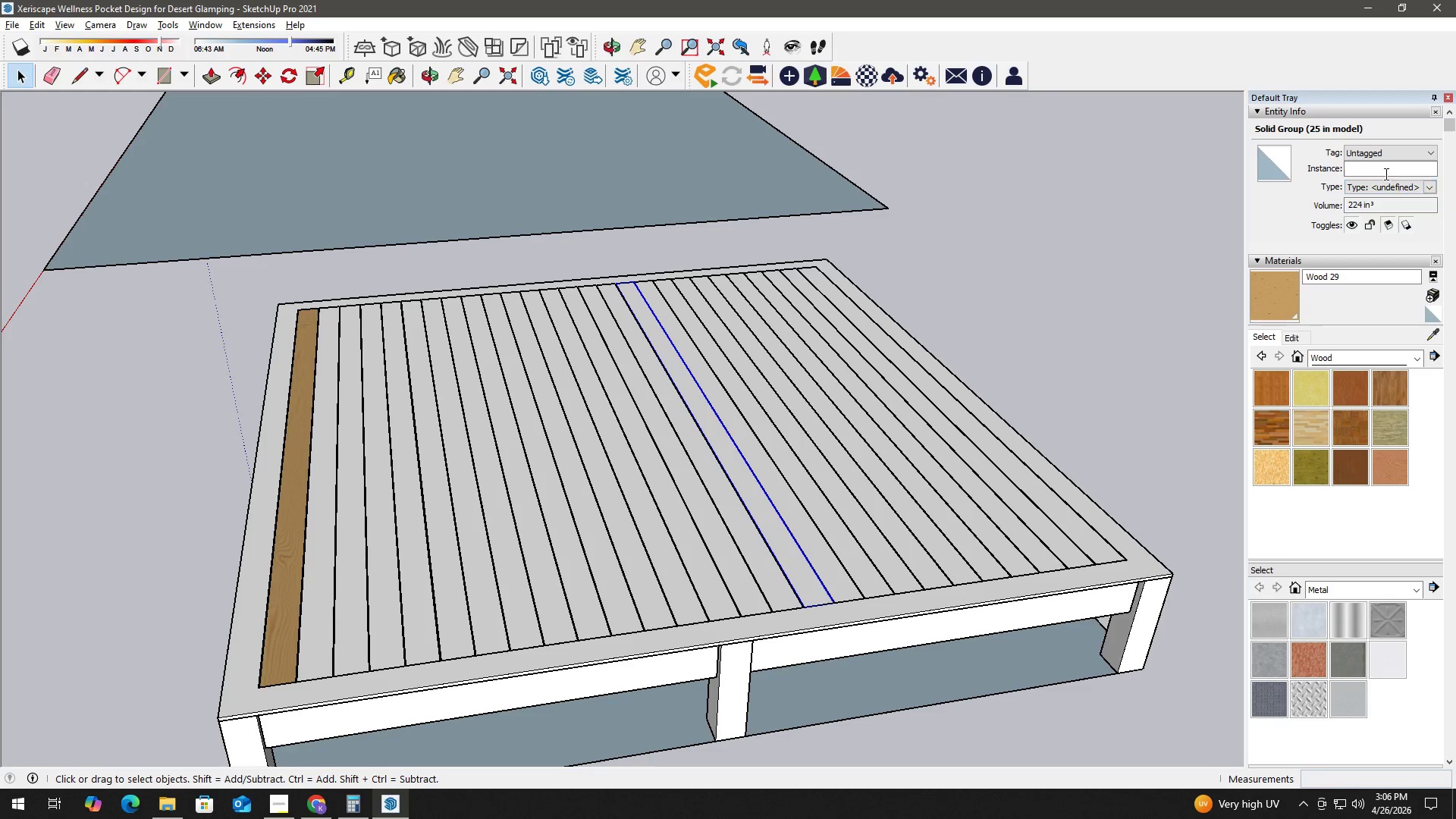 
left_click([1382, 151])
 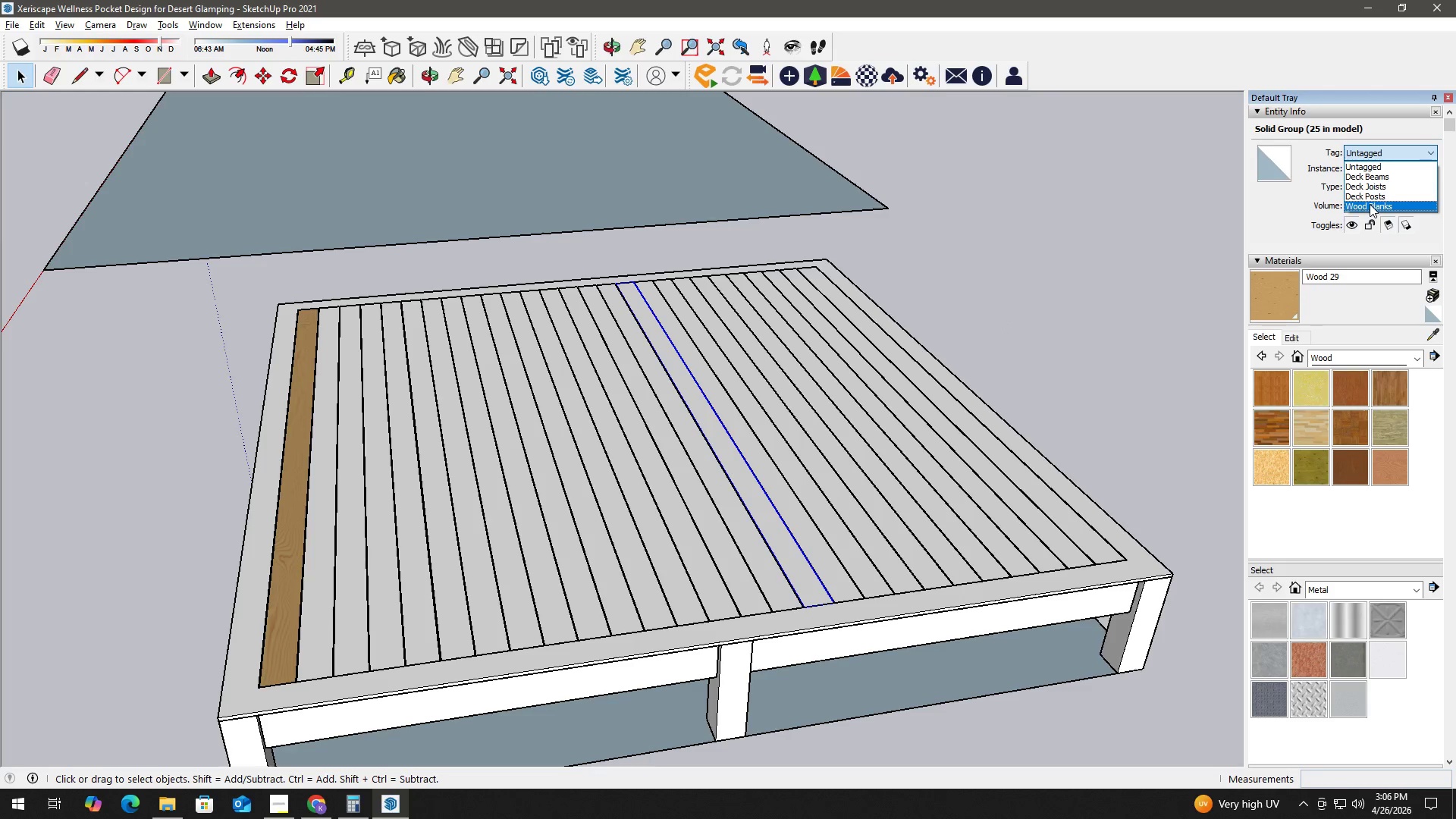 
left_click([1370, 204])
 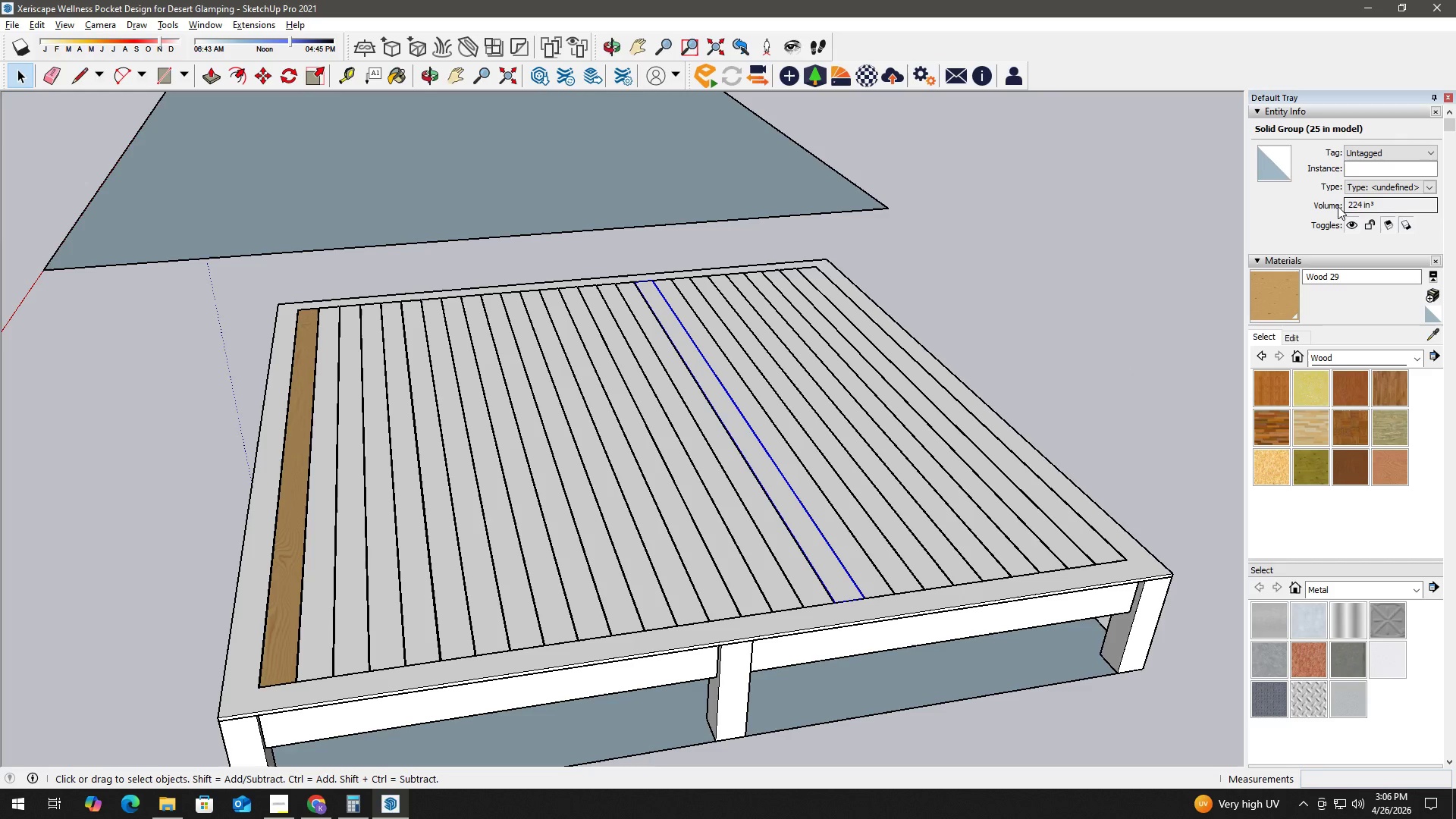 
left_click([1393, 156])
 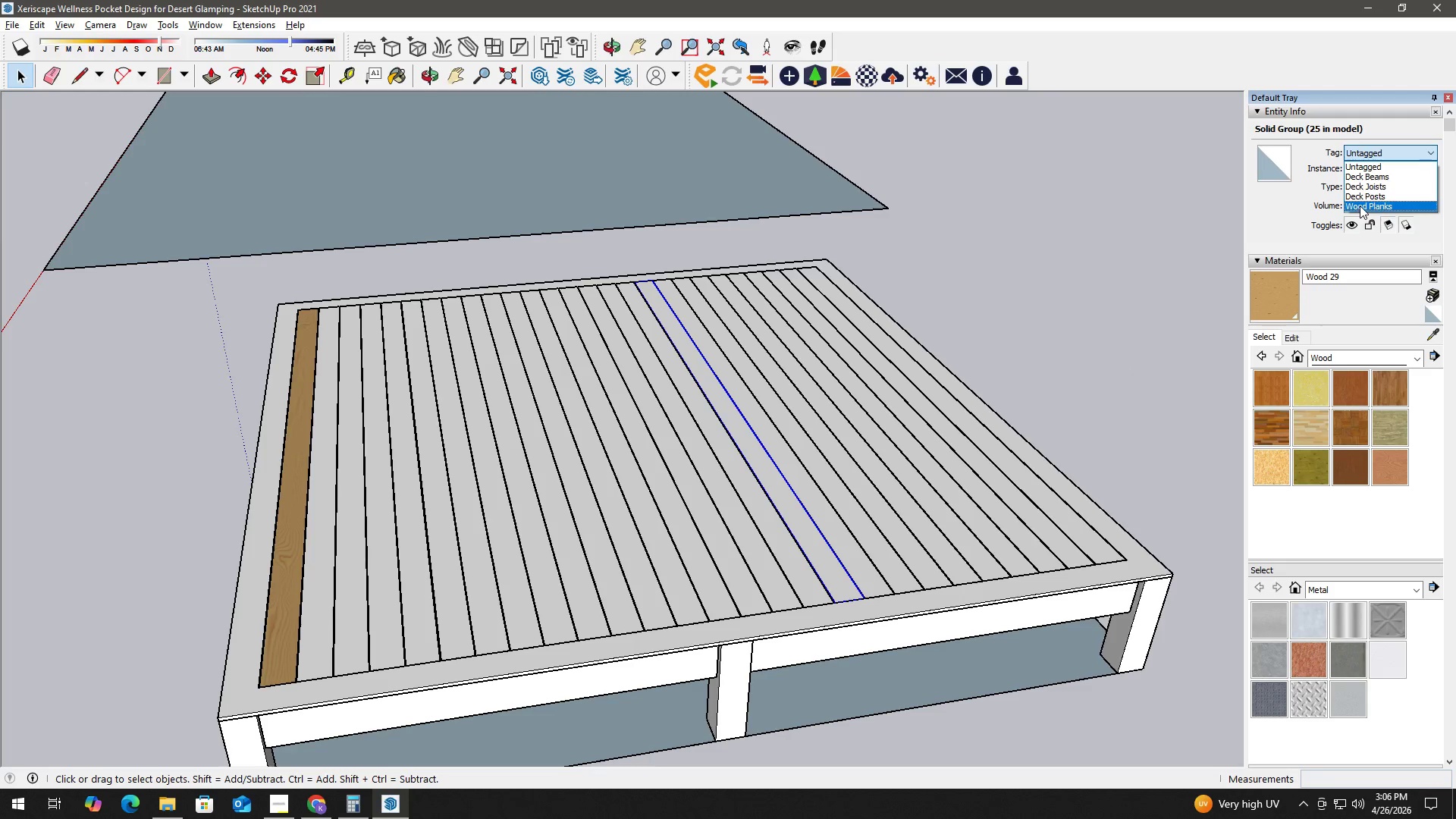 
left_click([1363, 203])
 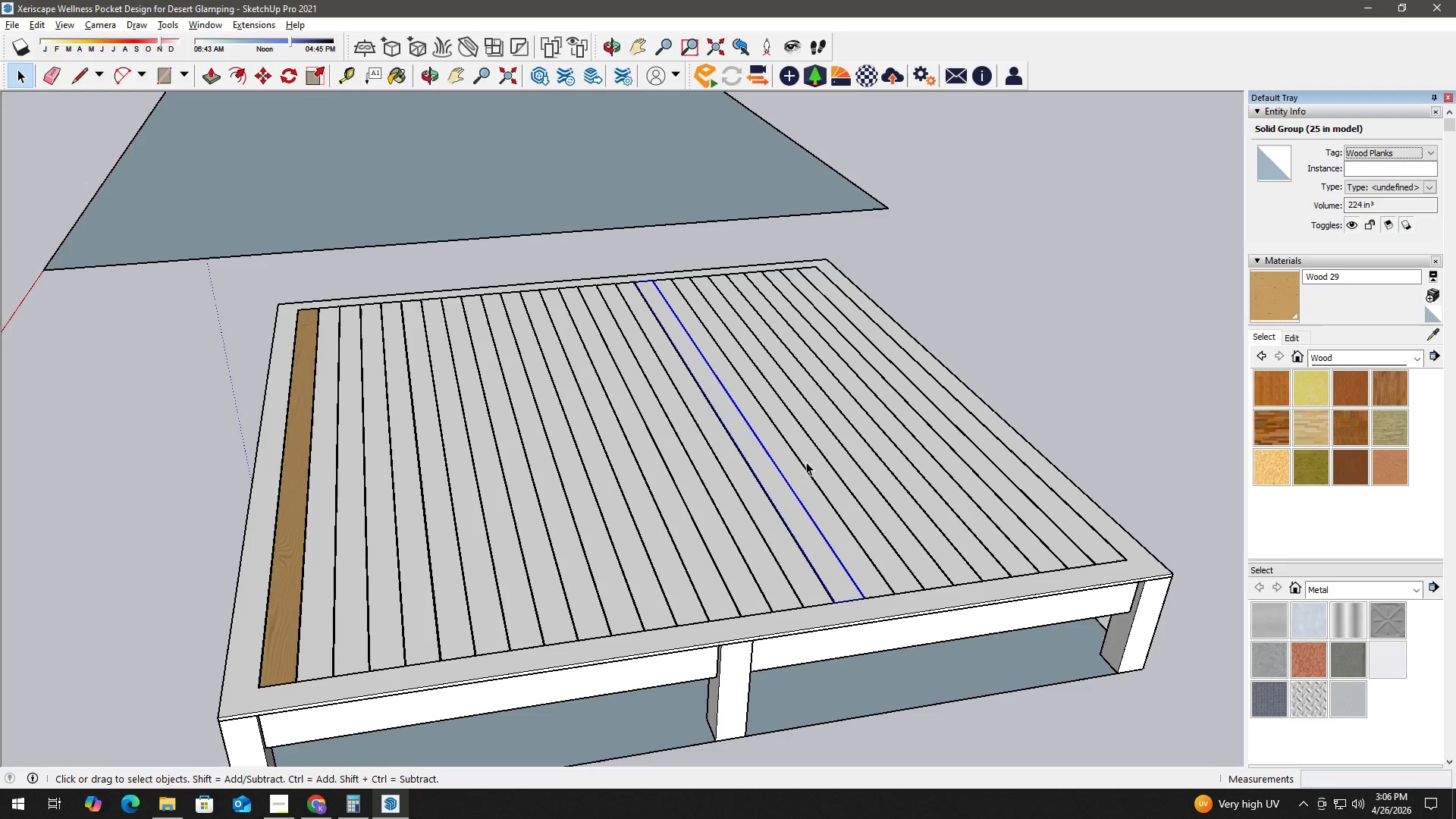 
left_click([795, 469])
 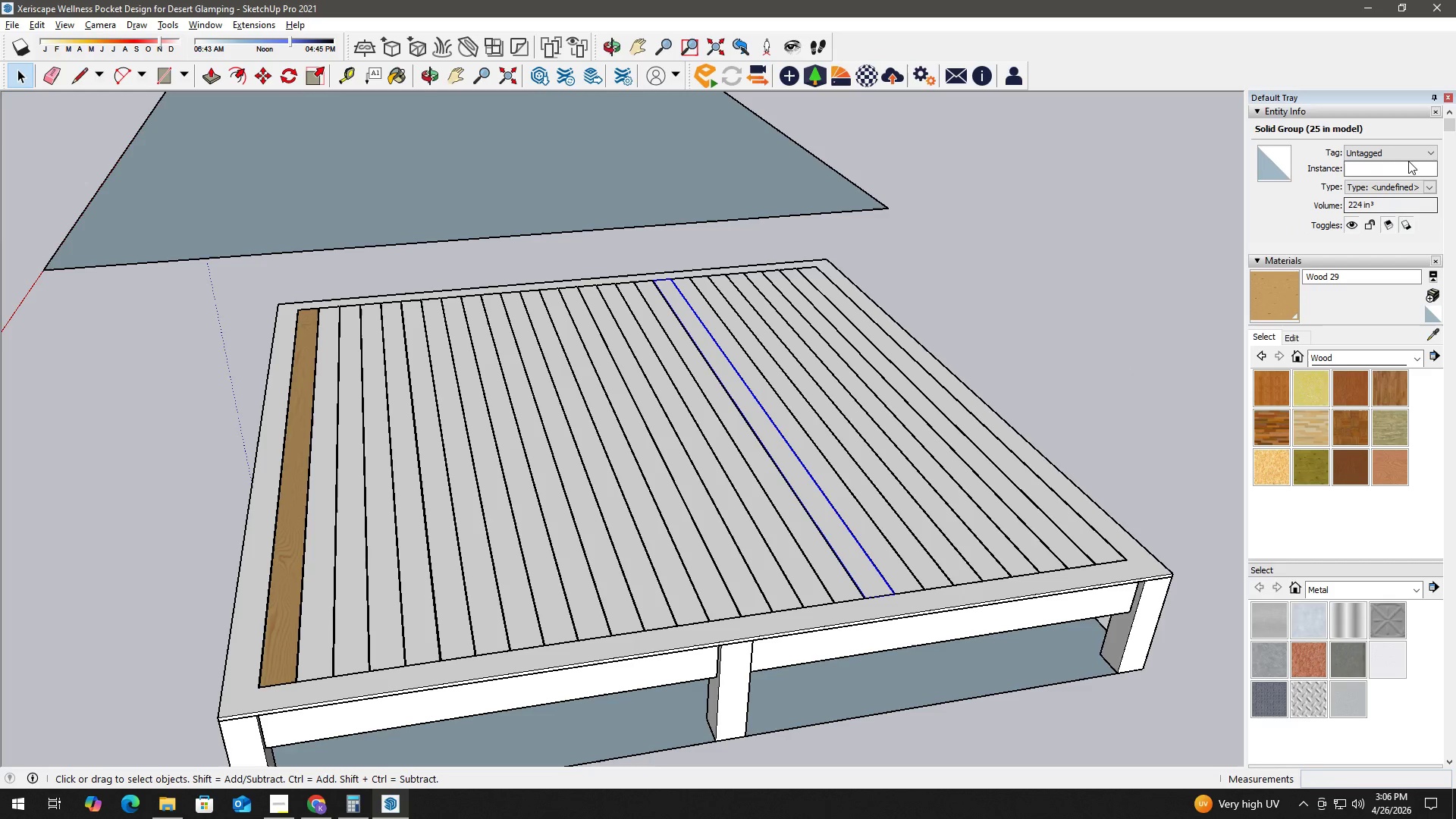 
left_click([1407, 149])
 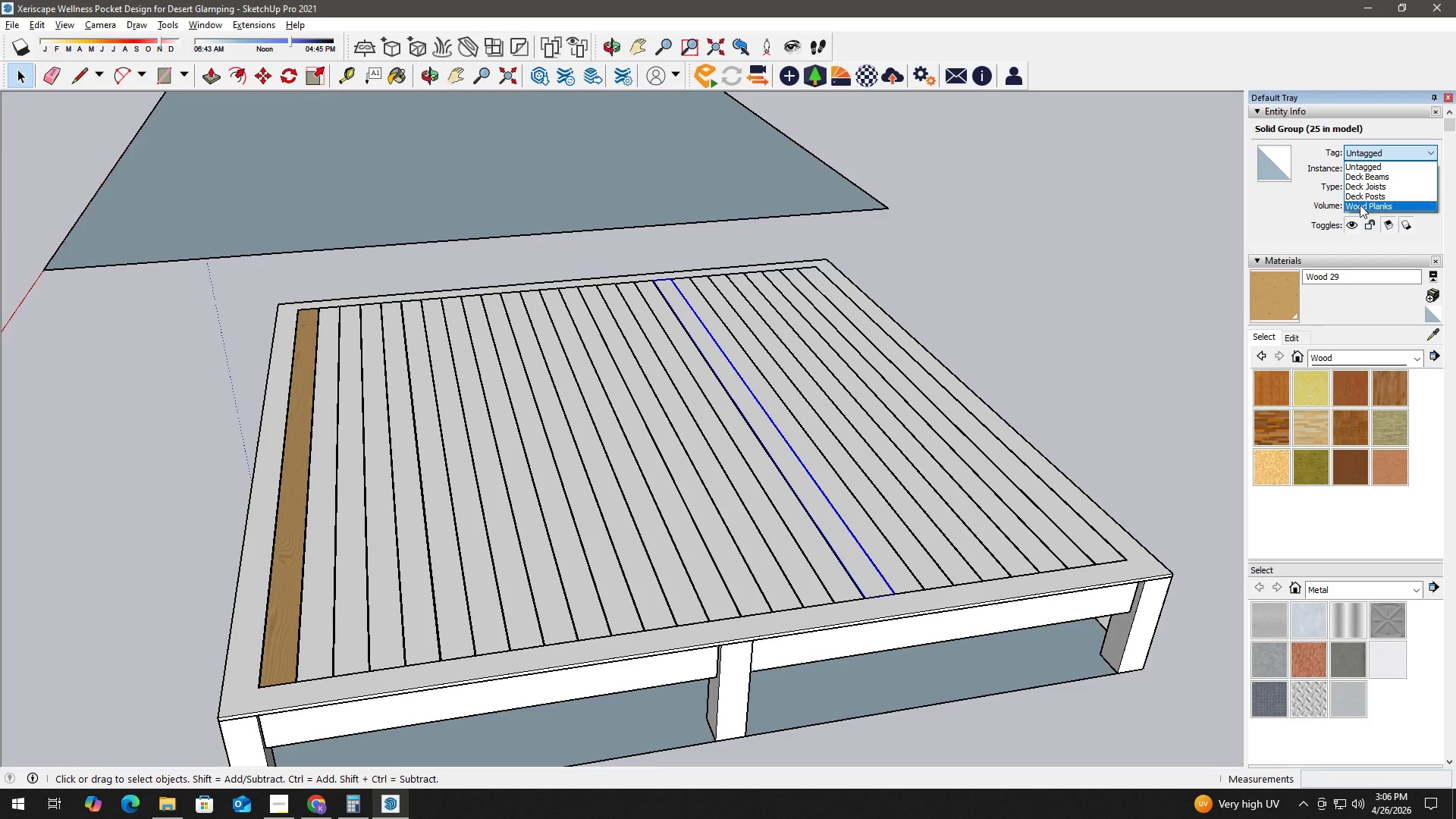 
left_click([1360, 205])
 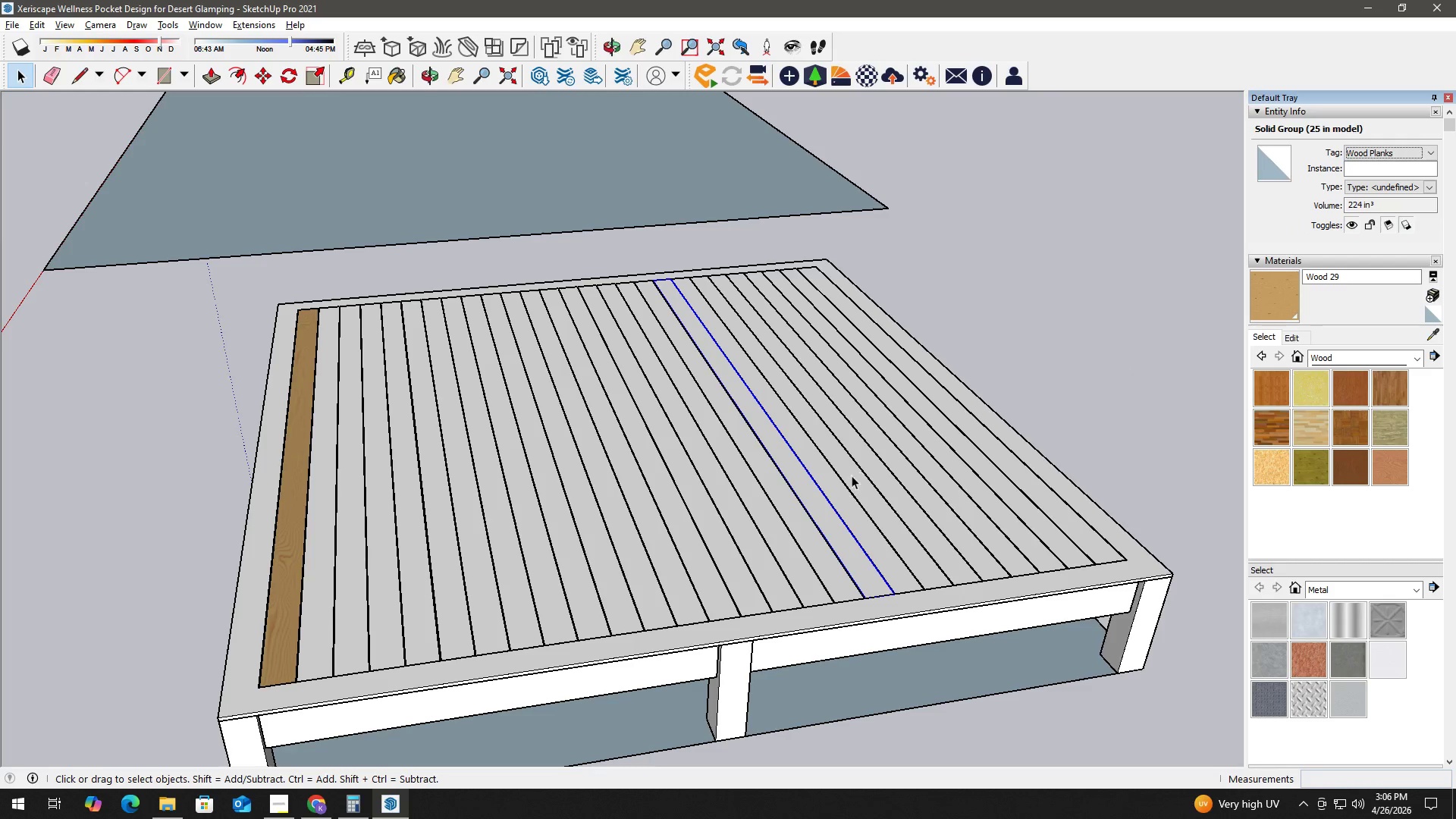 
left_click([831, 488])
 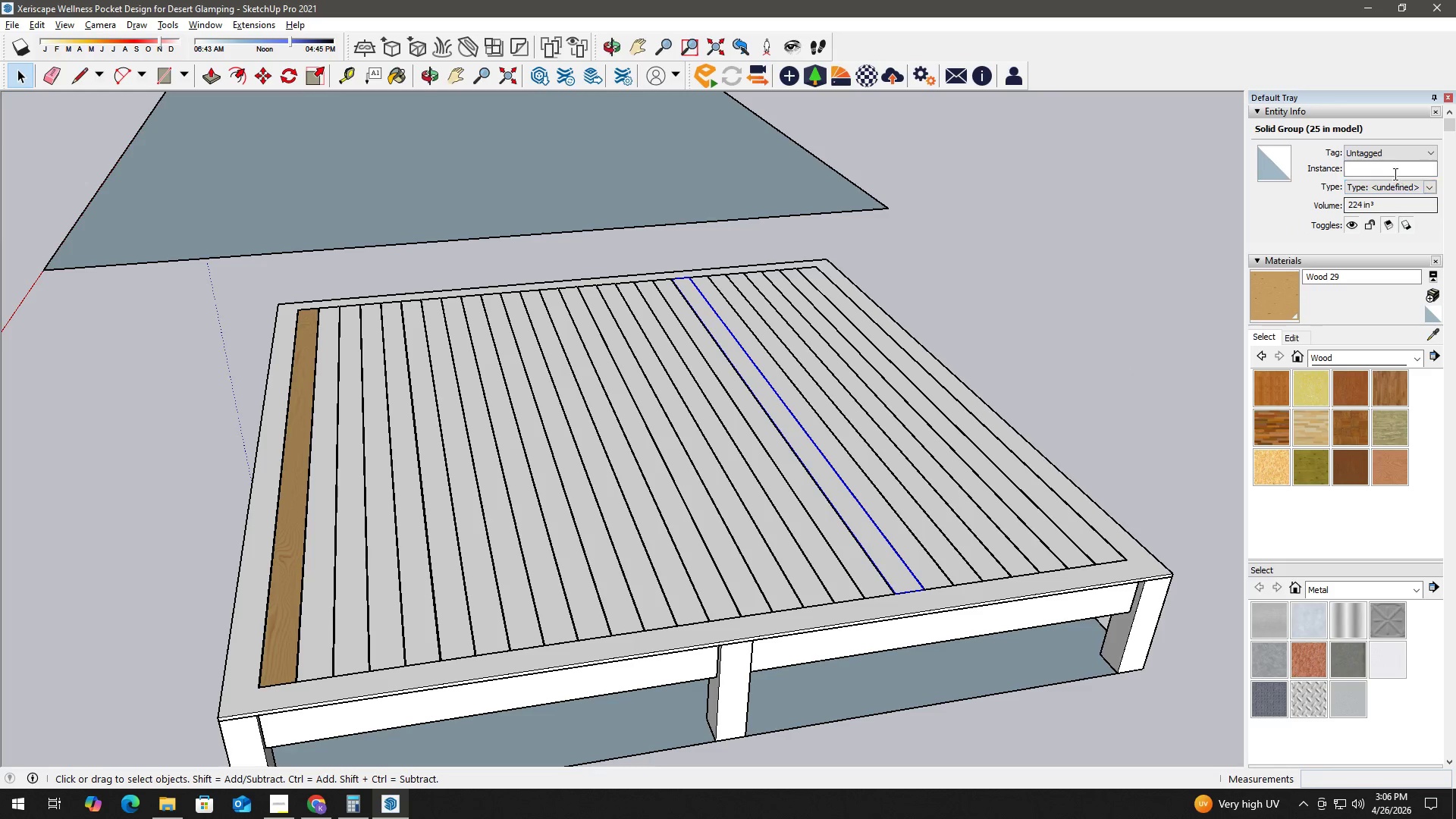 
left_click([1396, 152])
 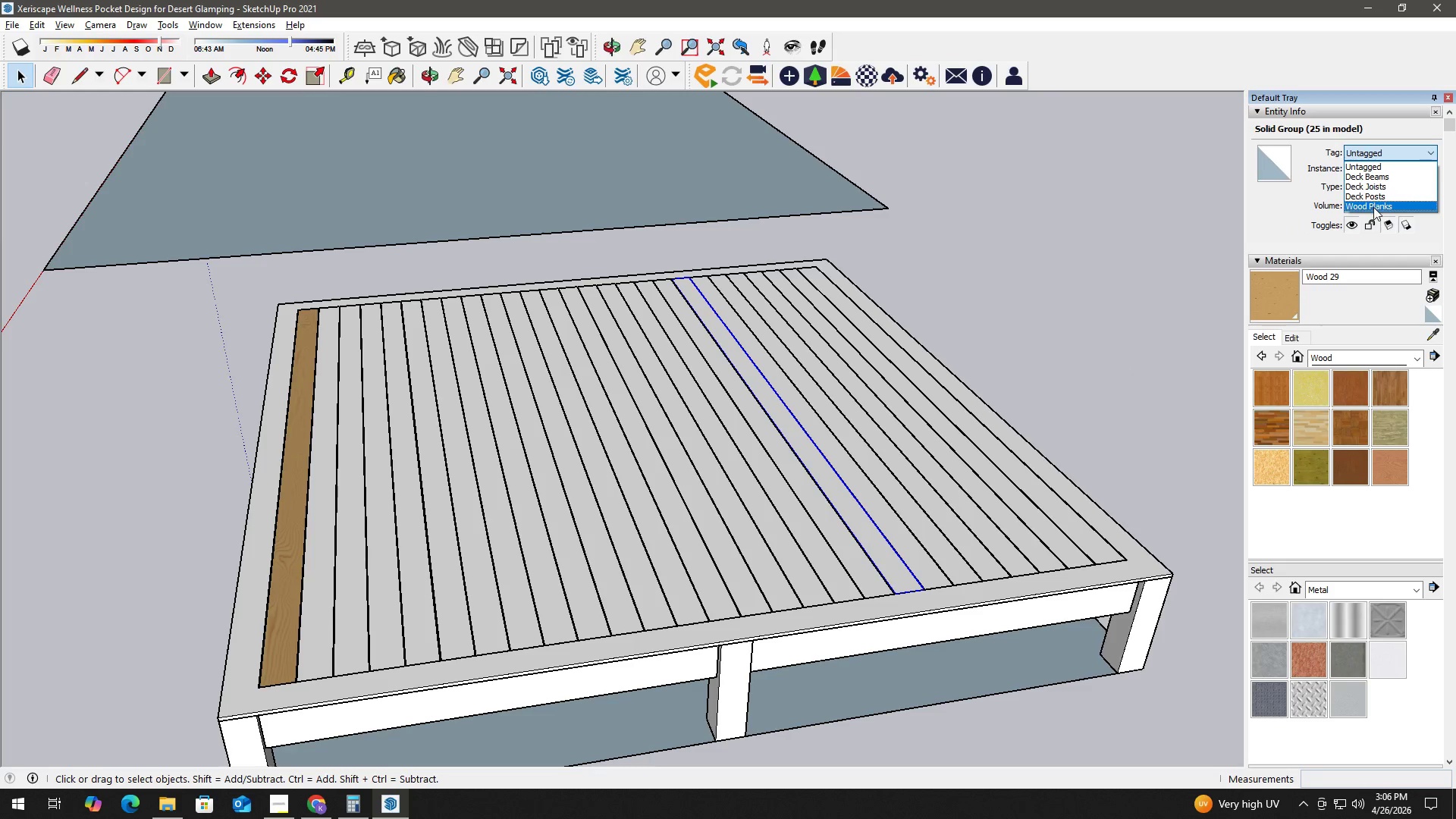 
left_click([1373, 207])
 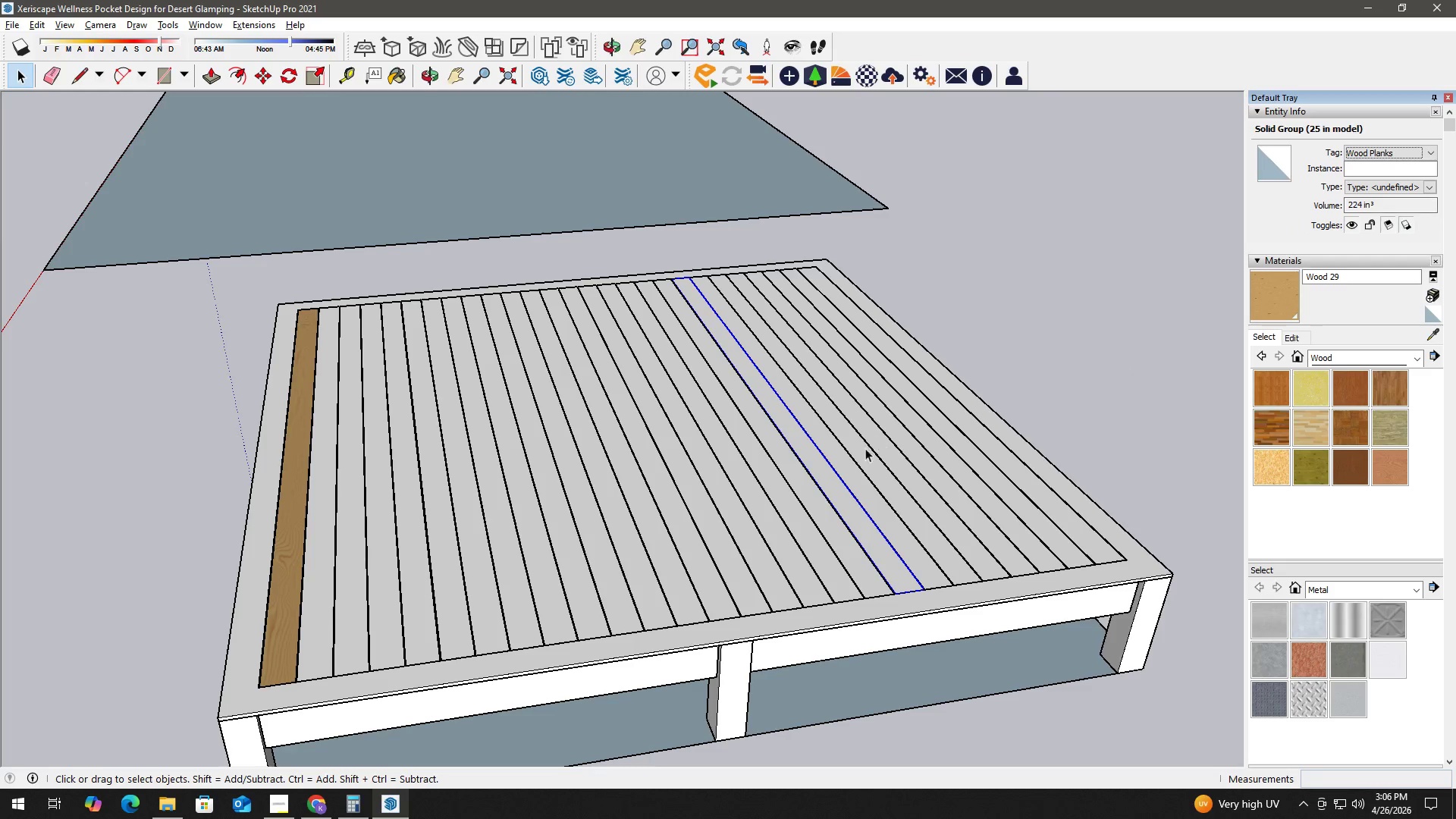 
left_click([844, 468])
 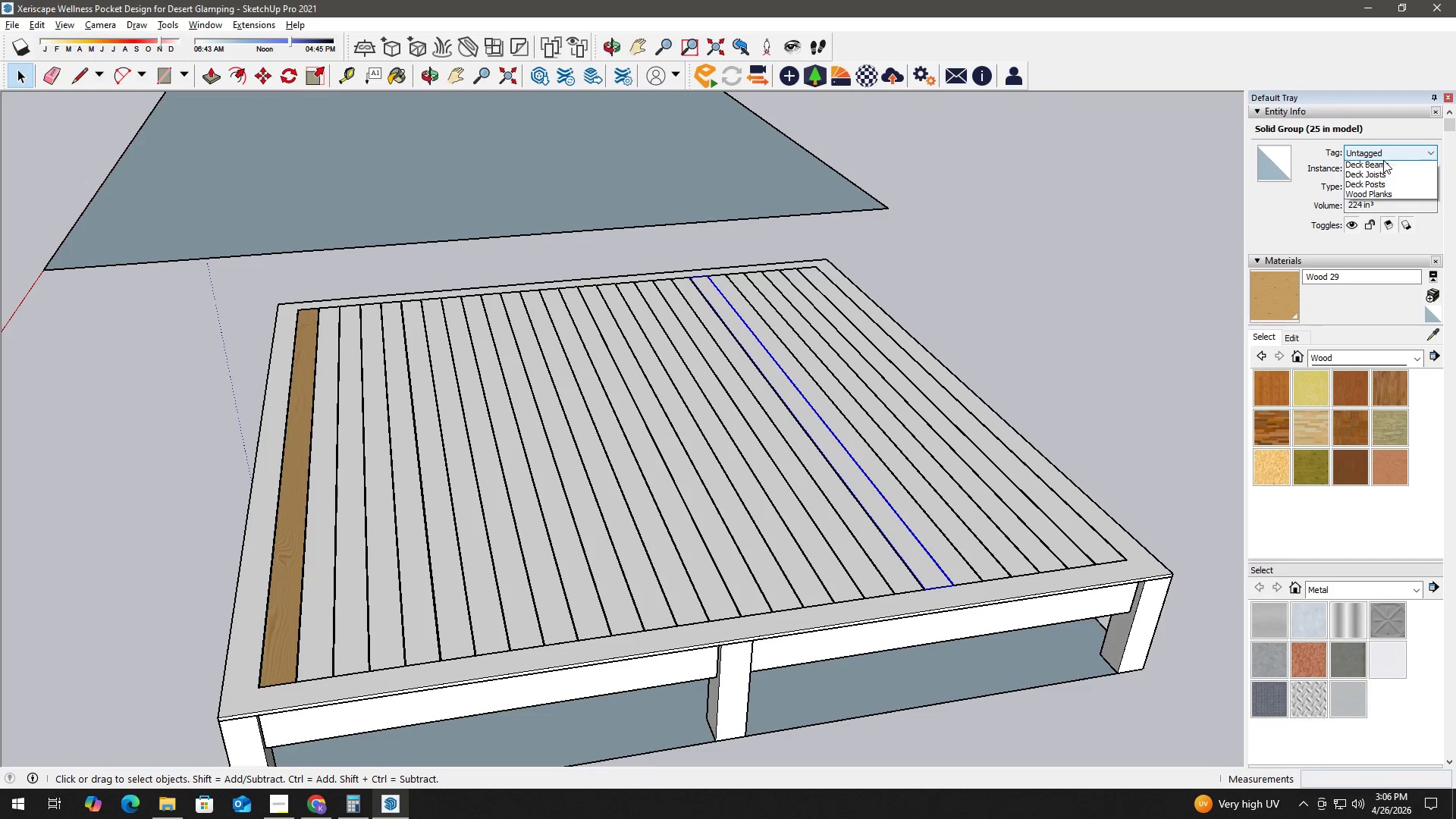 
left_click([1366, 206])
 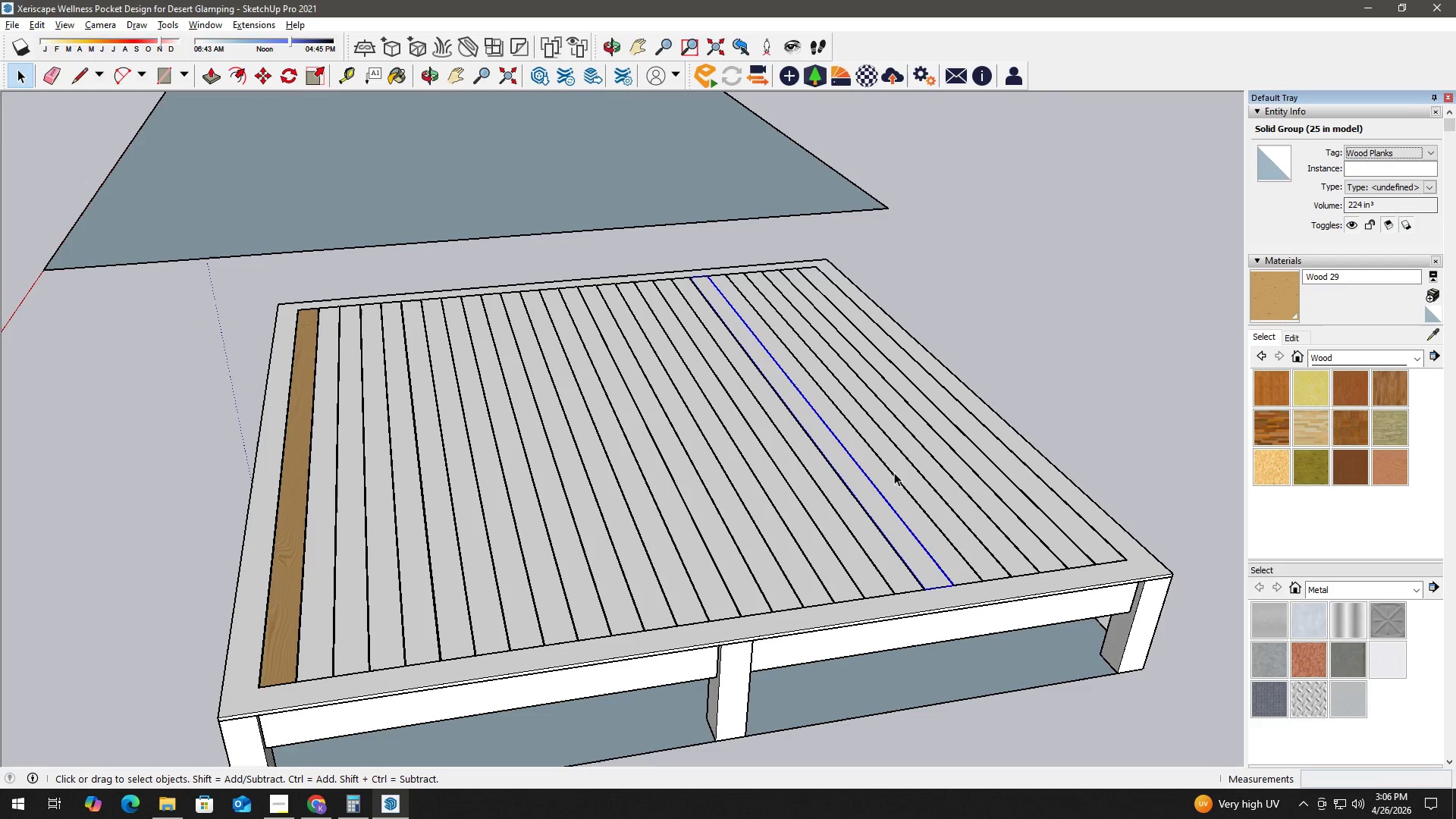 
left_click([890, 479])
 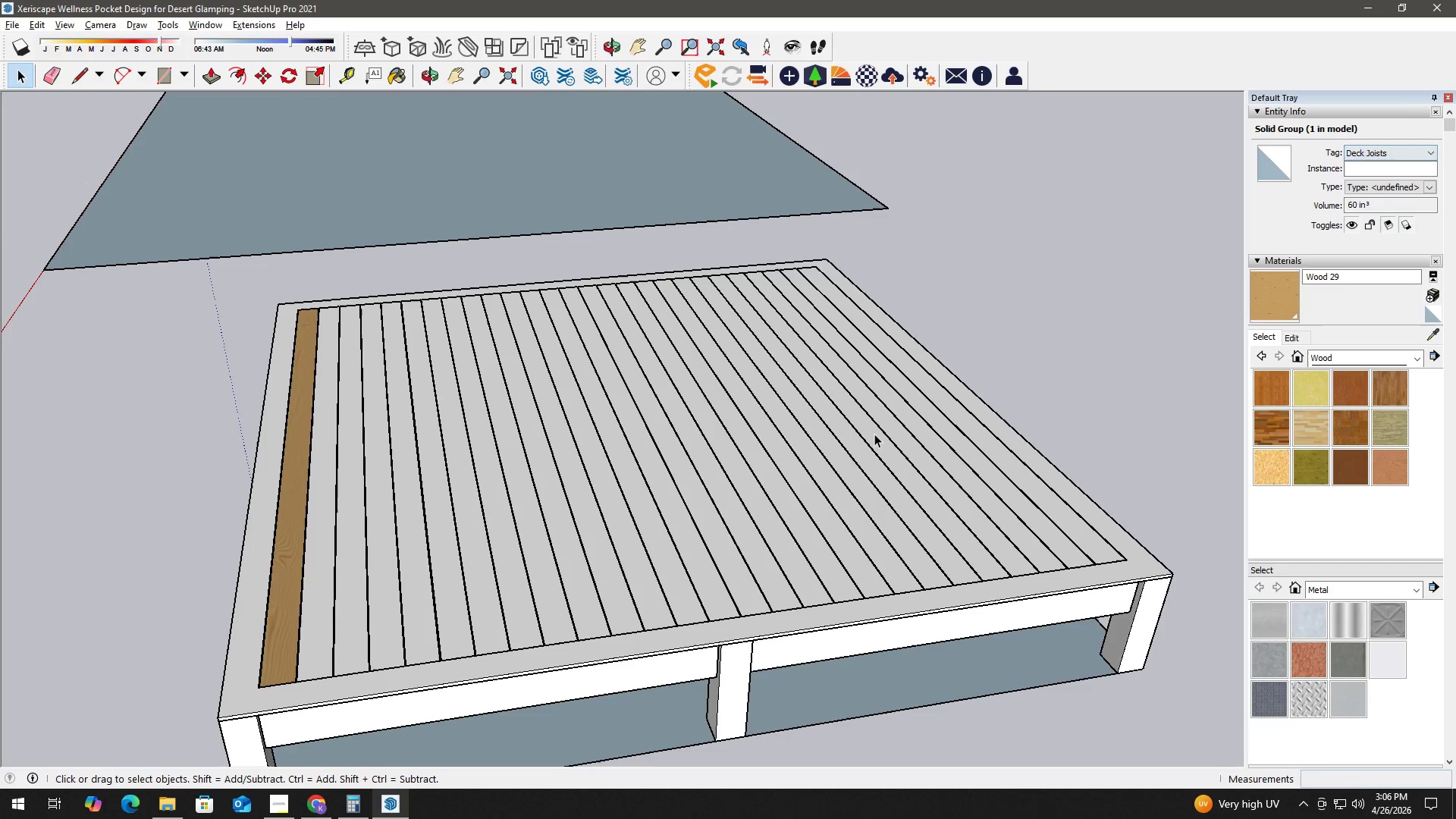 
left_click([866, 436])
 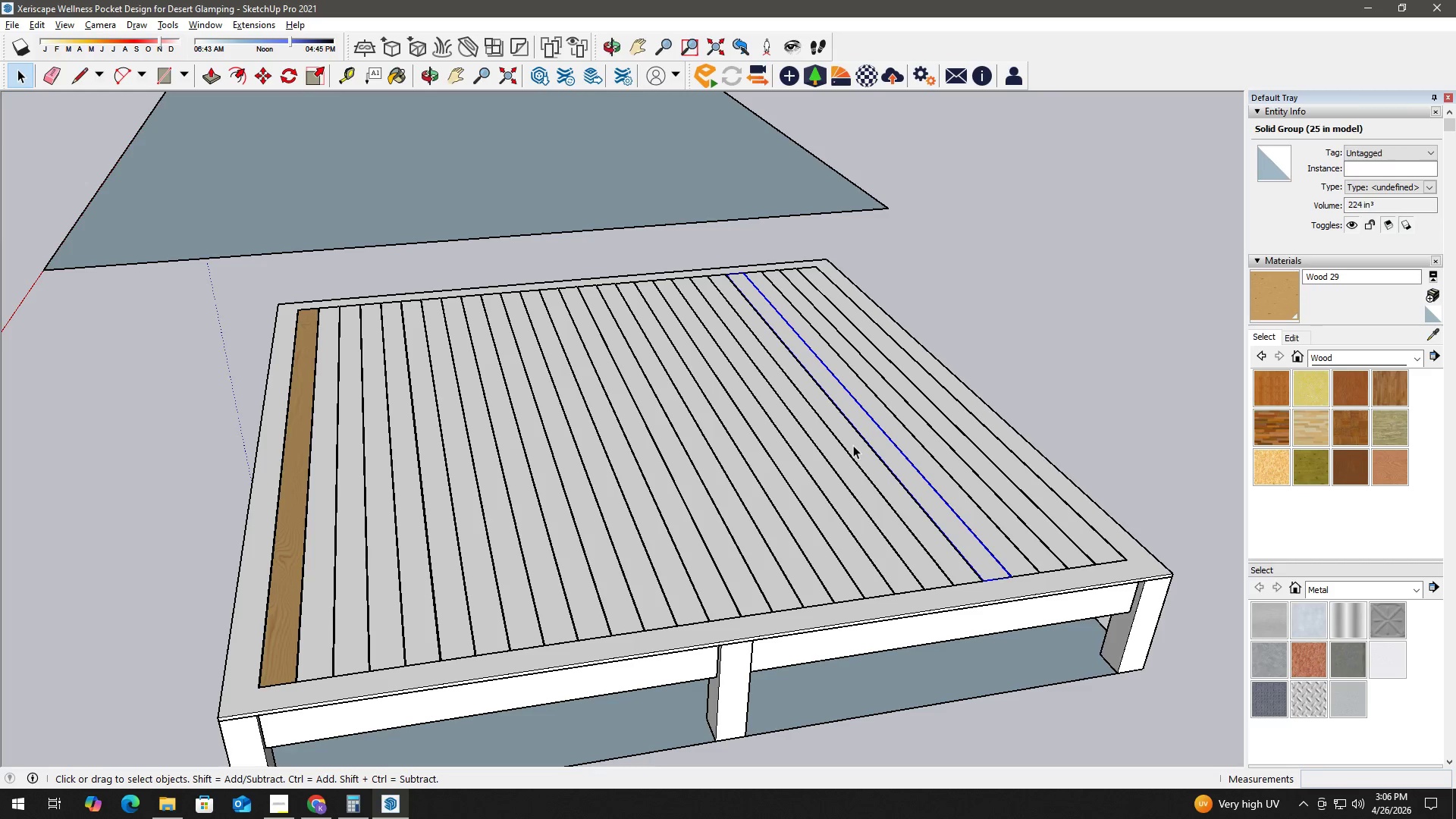 
left_click([853, 445])
 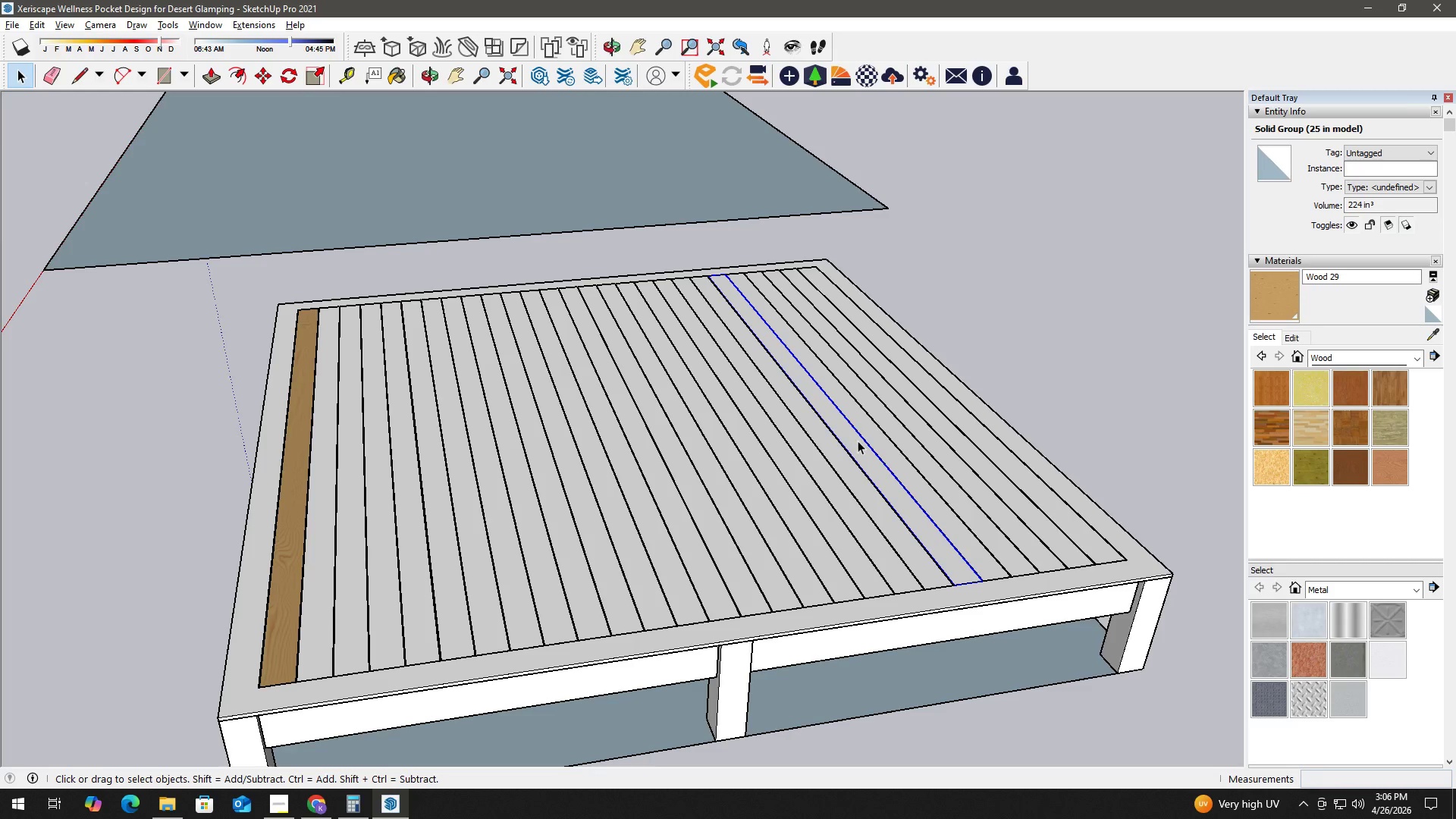 
left_click([827, 456])
 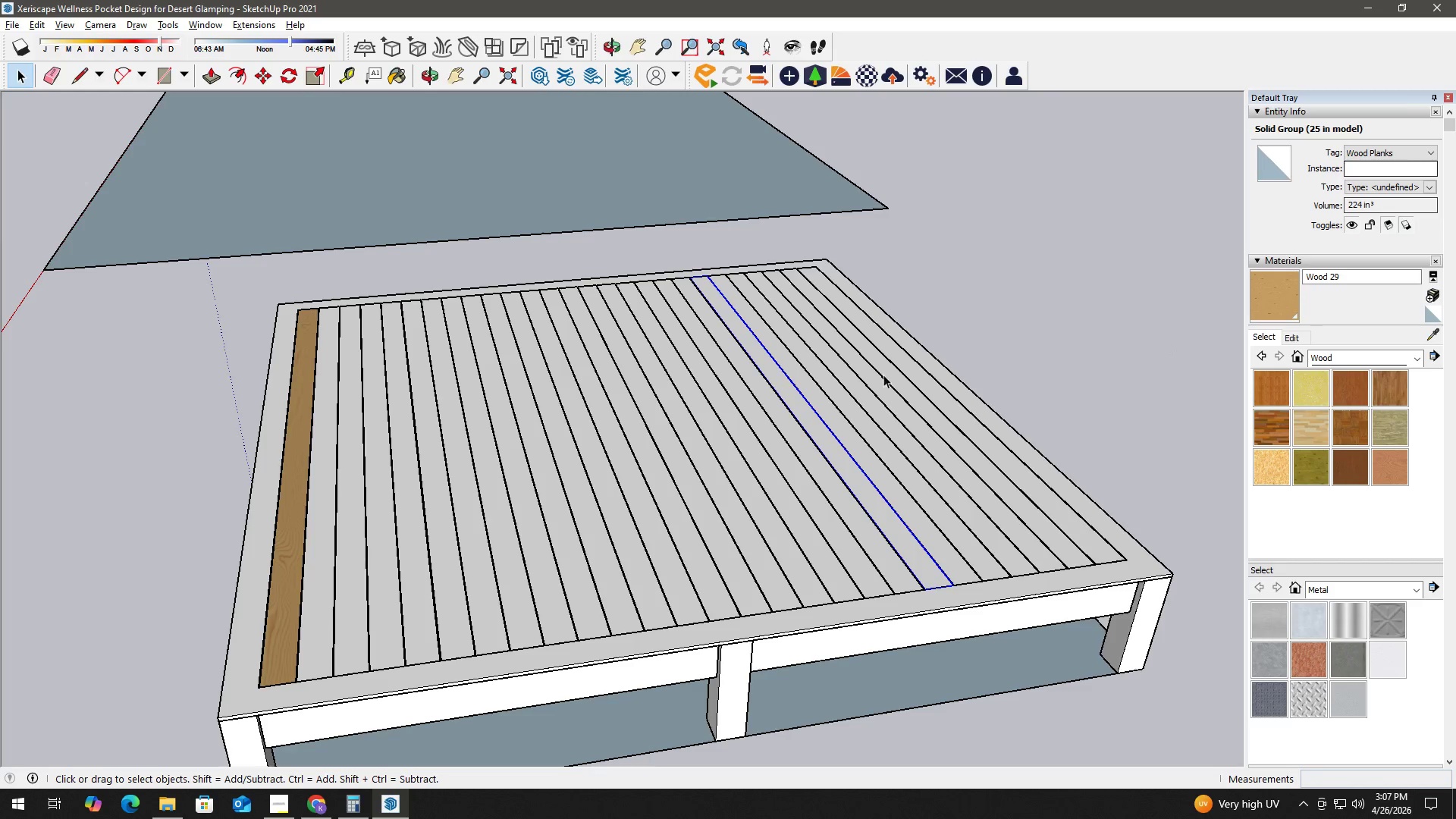 
left_click([880, 464])
 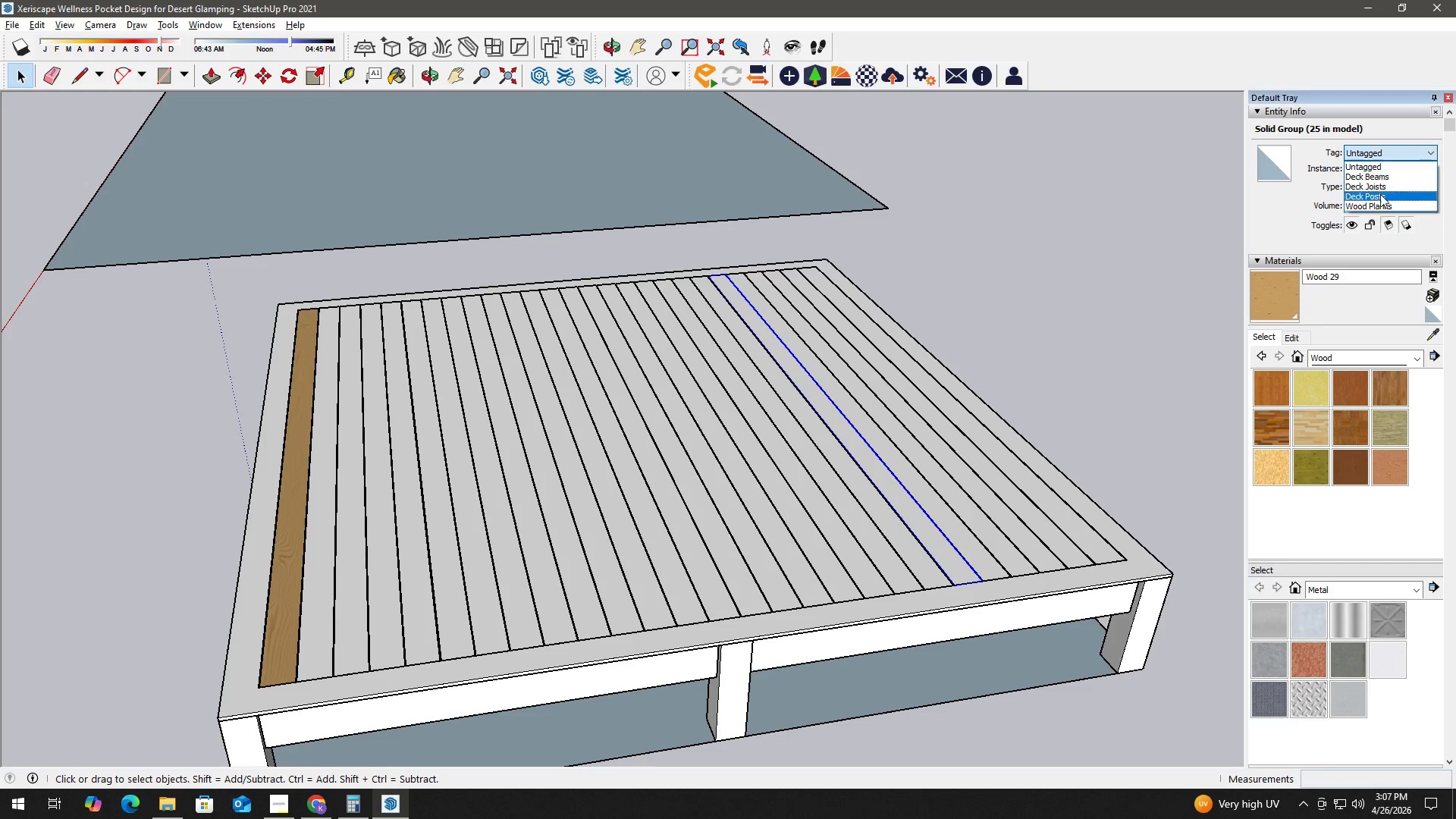 
left_click([1375, 203])
 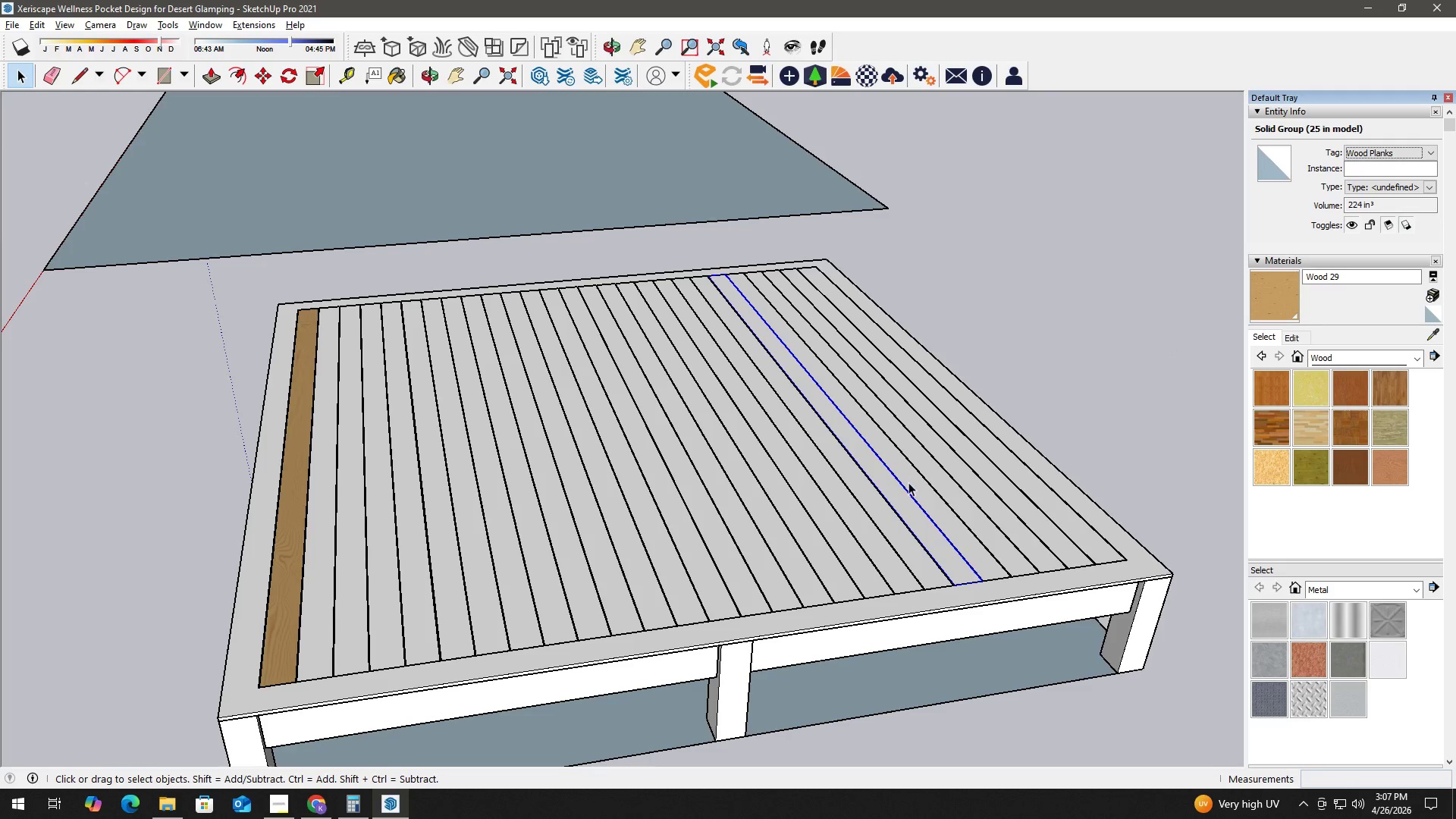 
left_click([912, 487])
 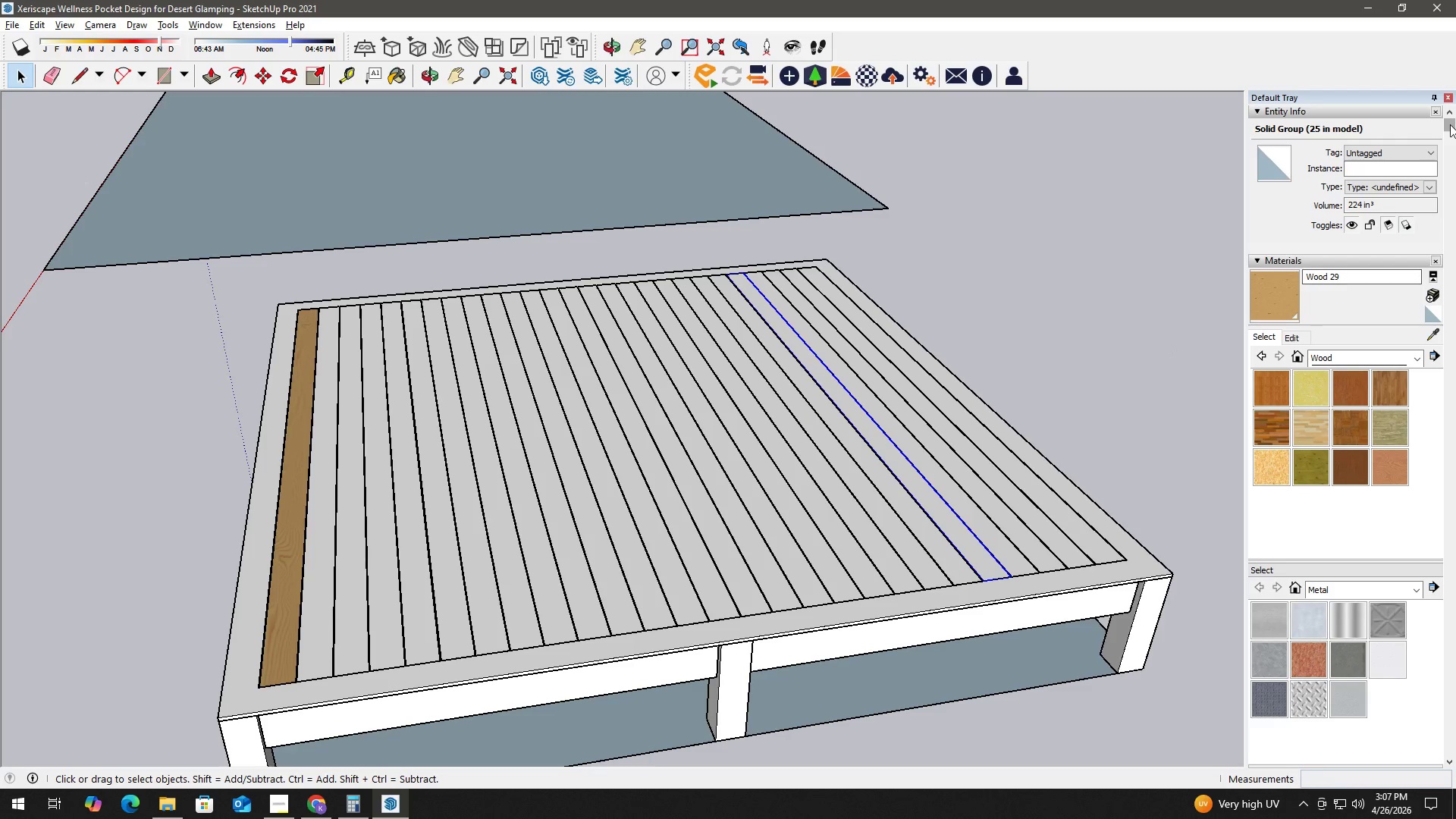 
left_click([1385, 151])
 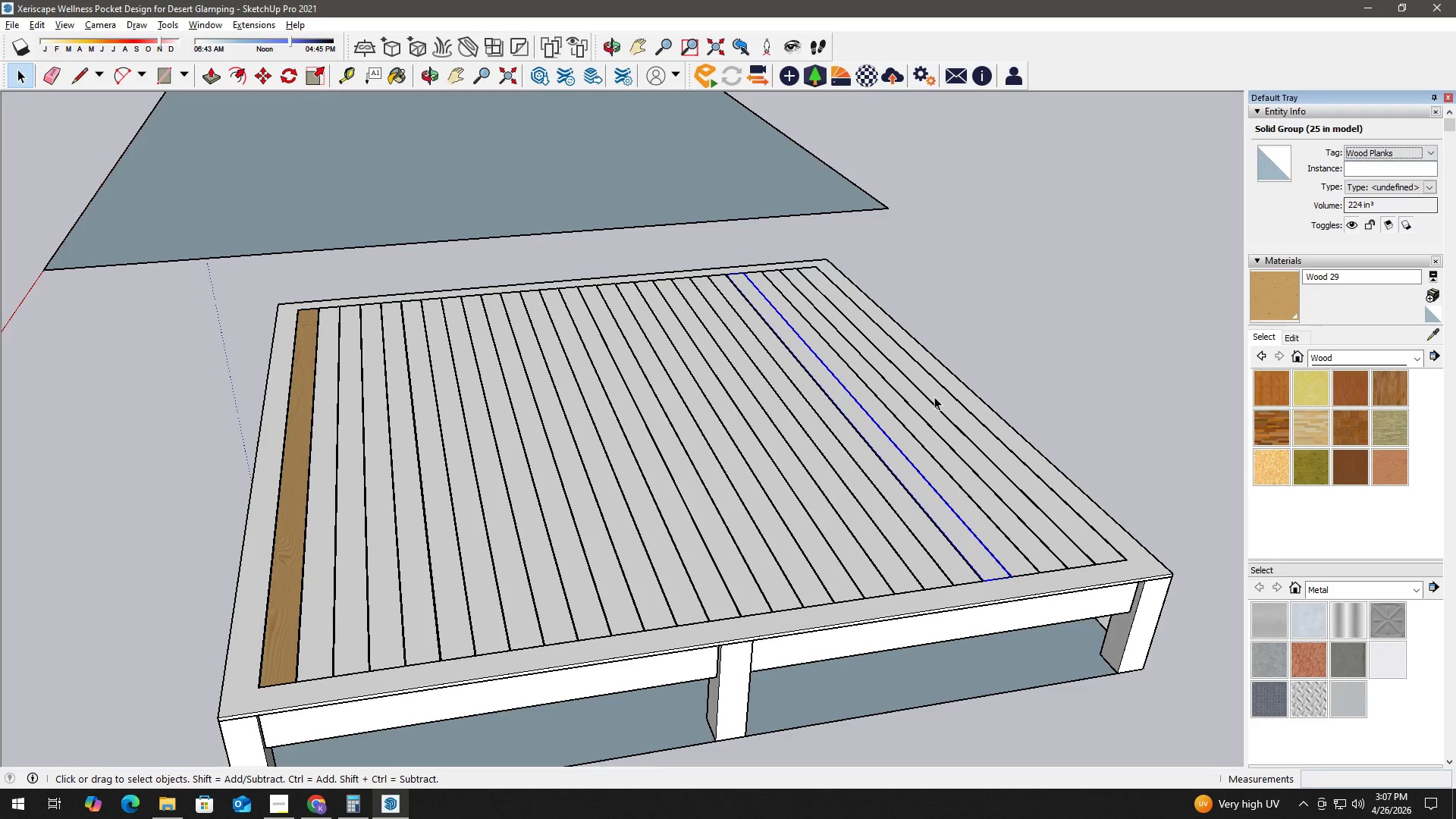 
left_click([907, 443])
 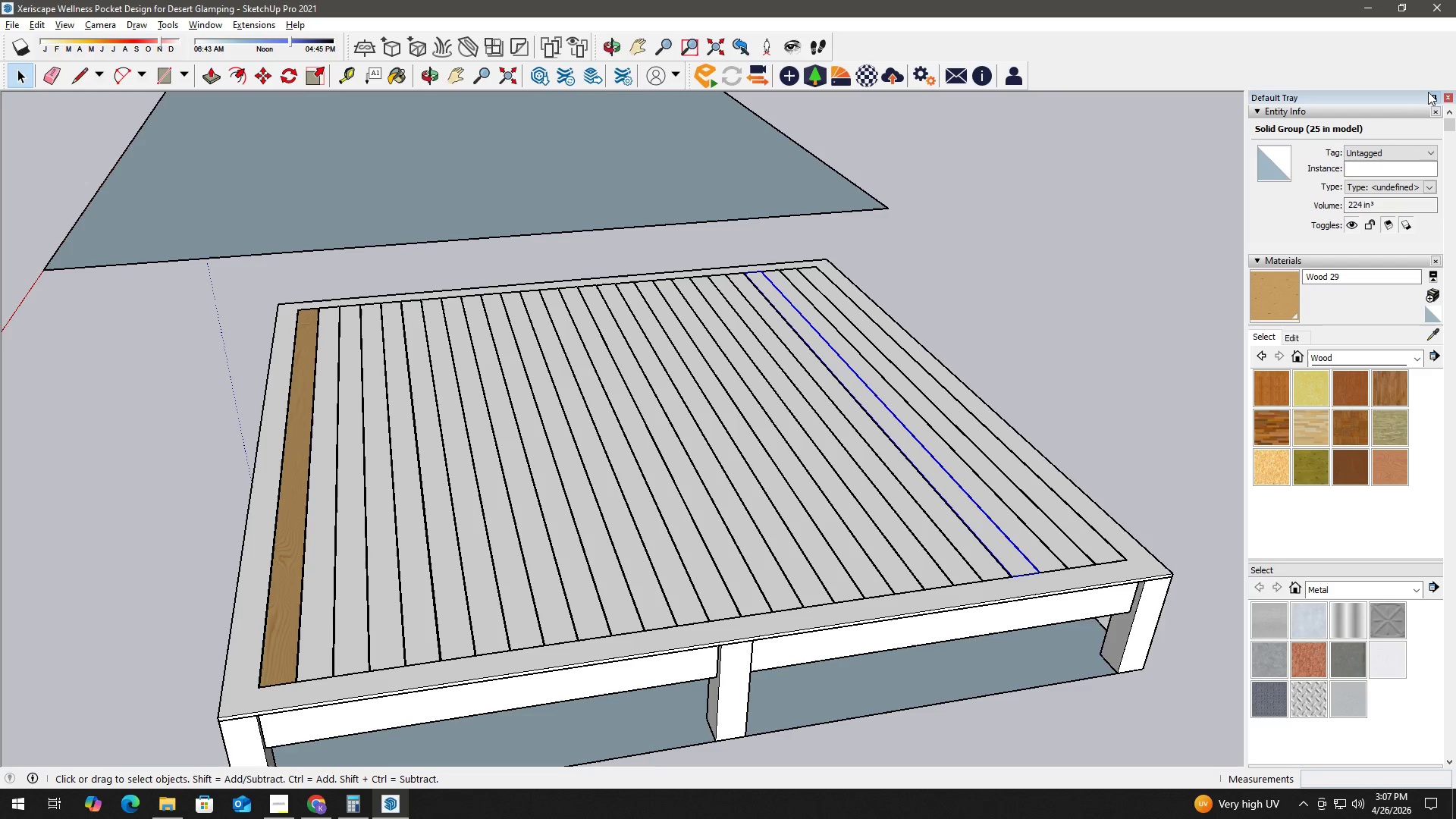 
left_click([1393, 151])
 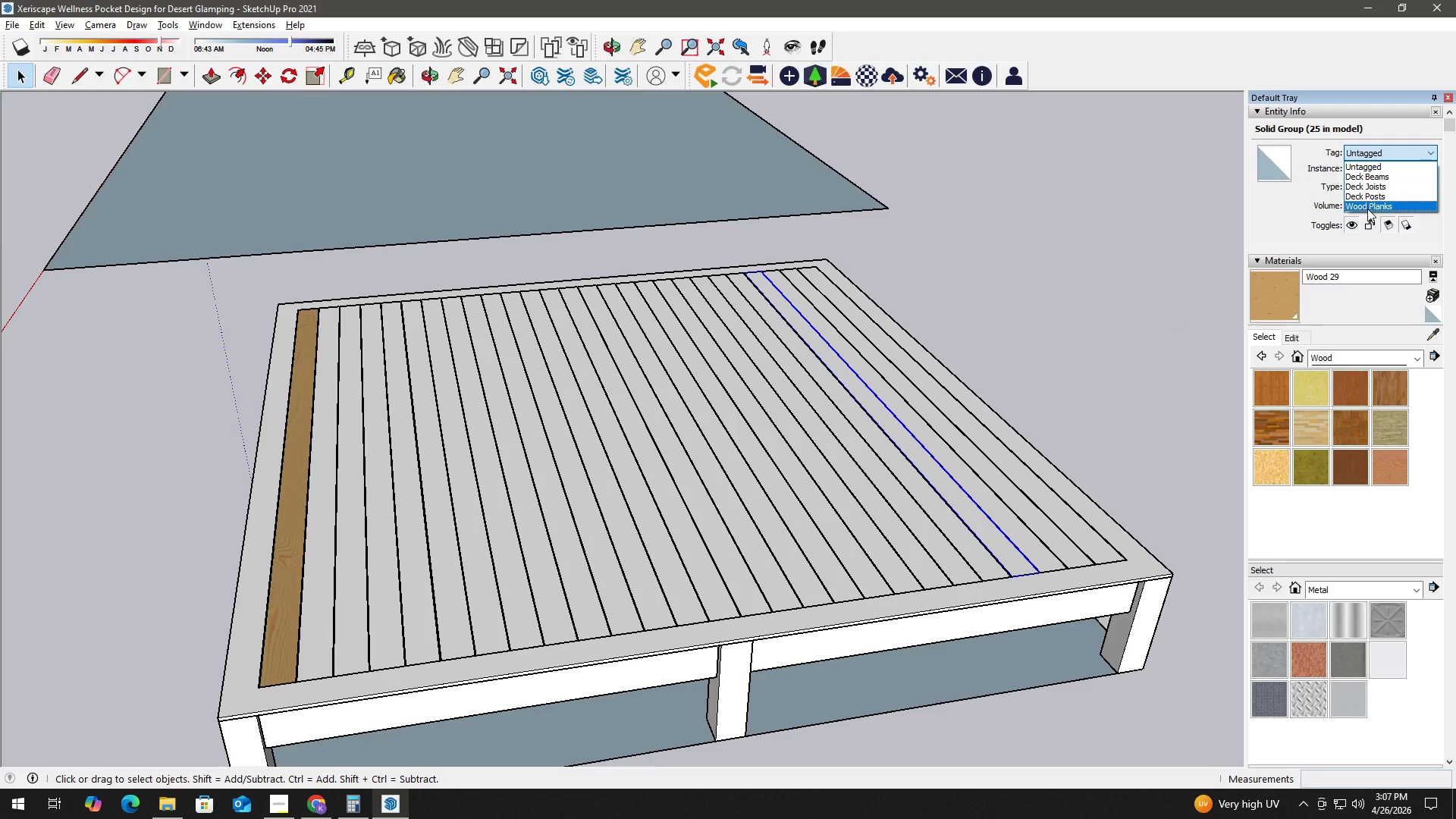 
left_click([1367, 209])
 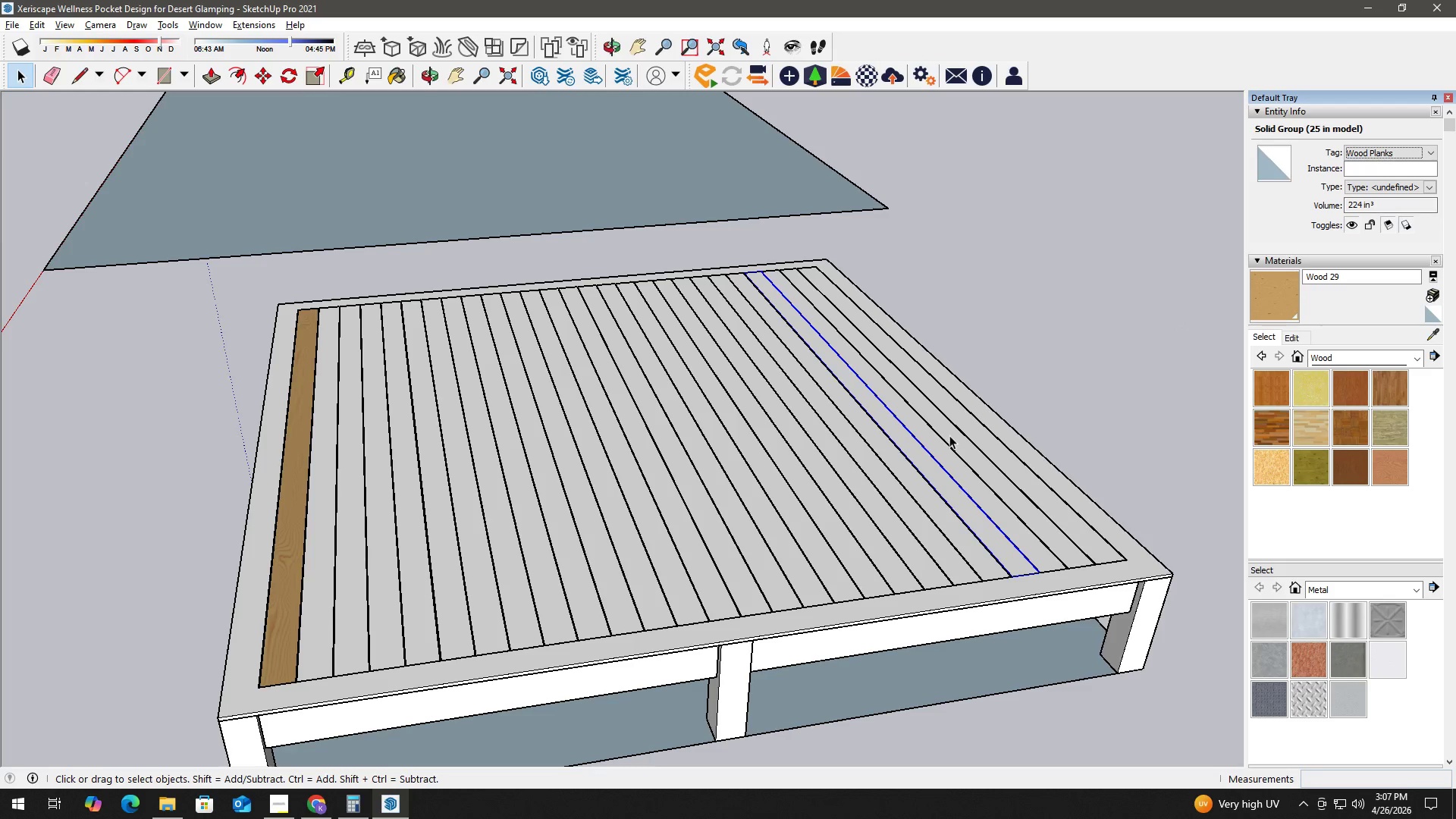 
left_click([934, 448])
 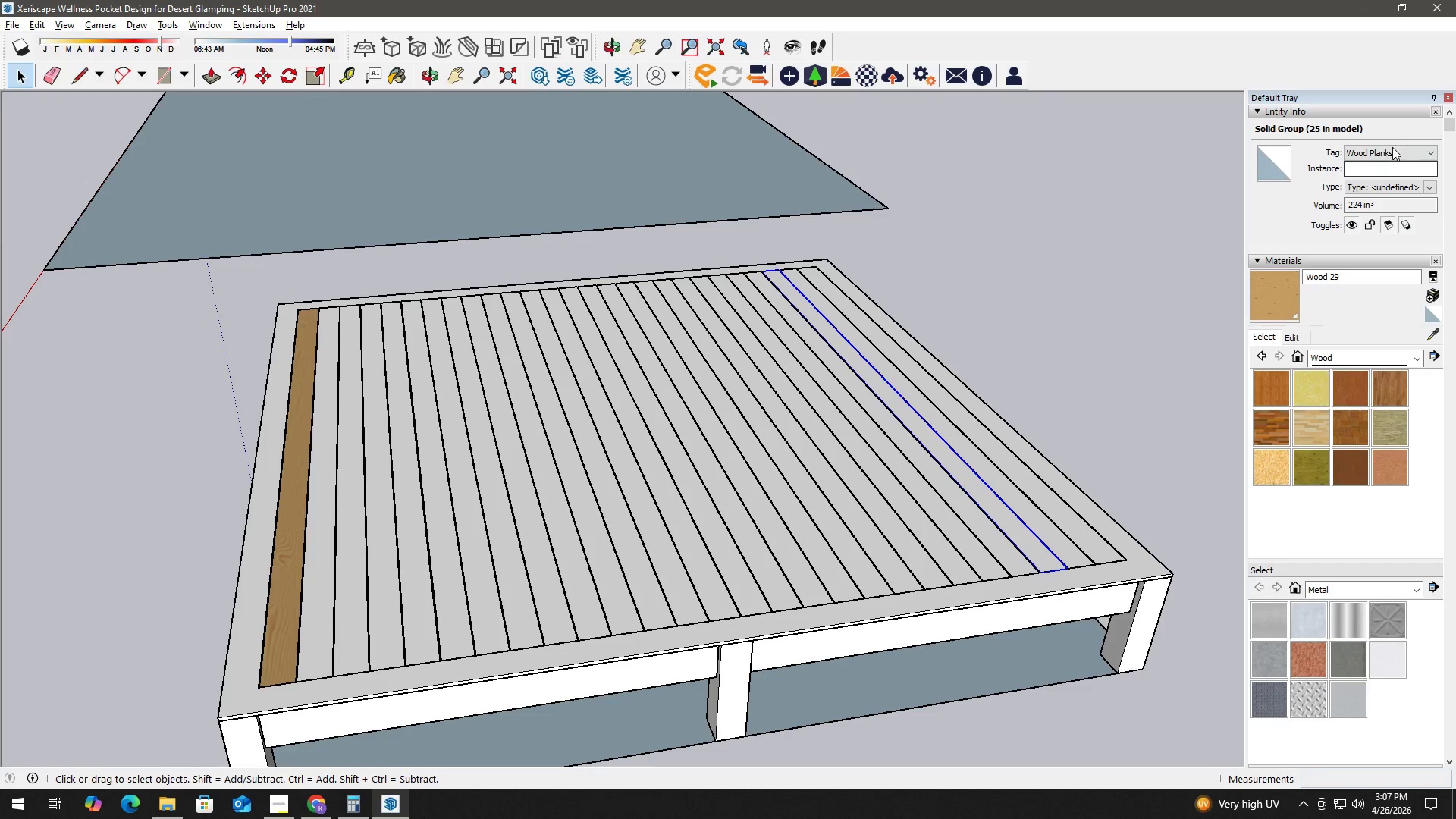 
left_click([1393, 152])
 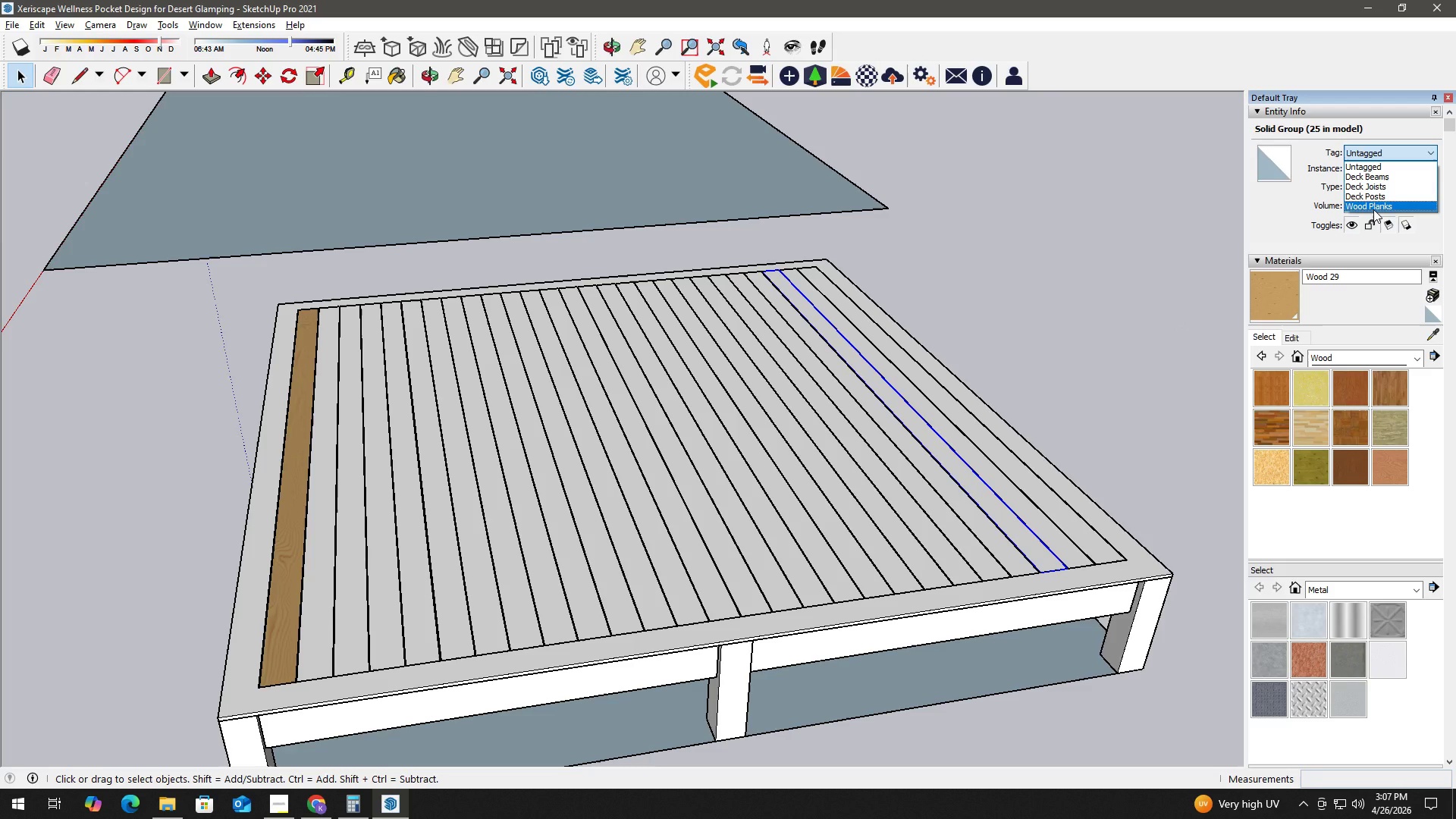 
left_click([1373, 209])
 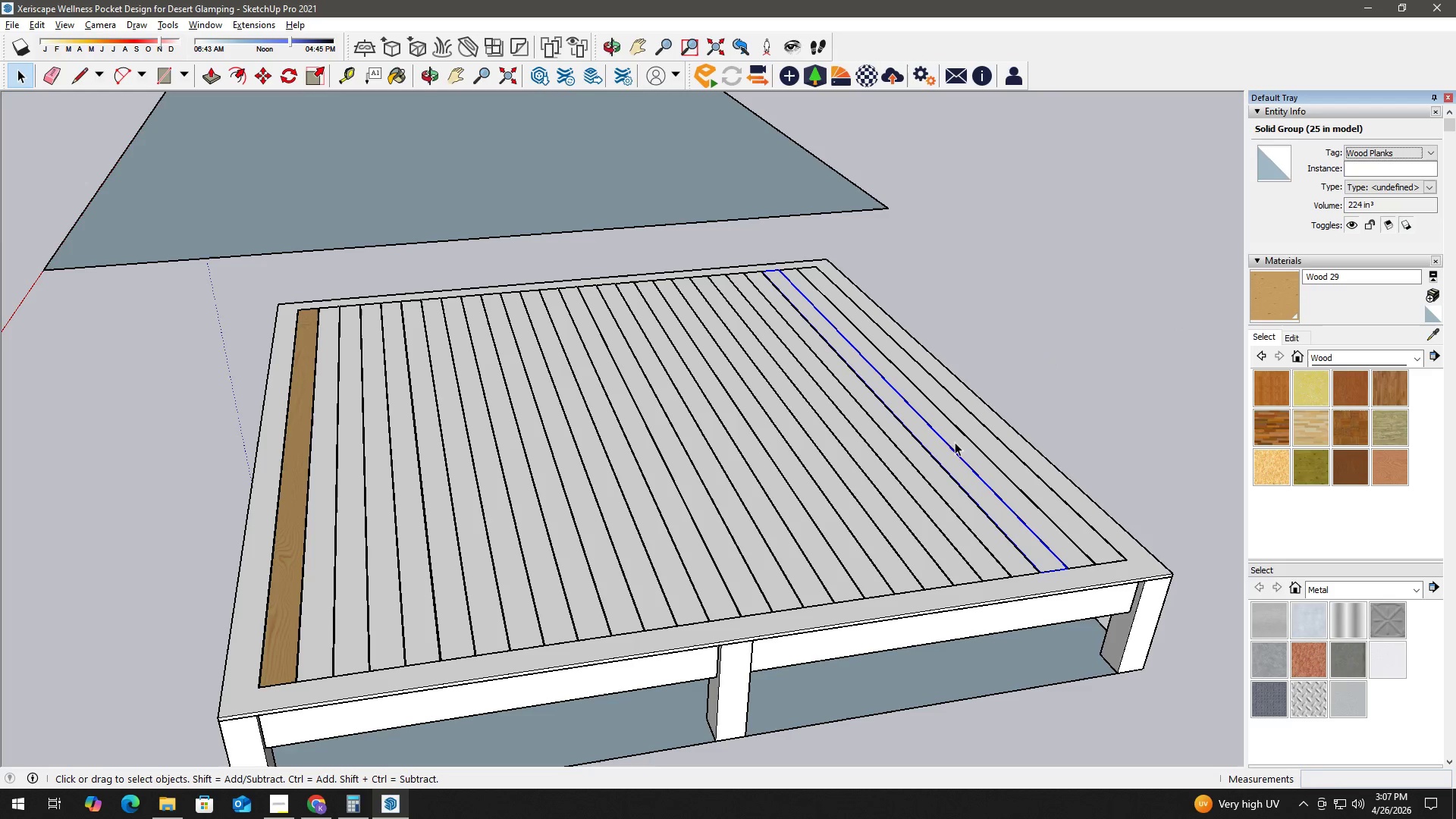 
left_click([952, 446])
 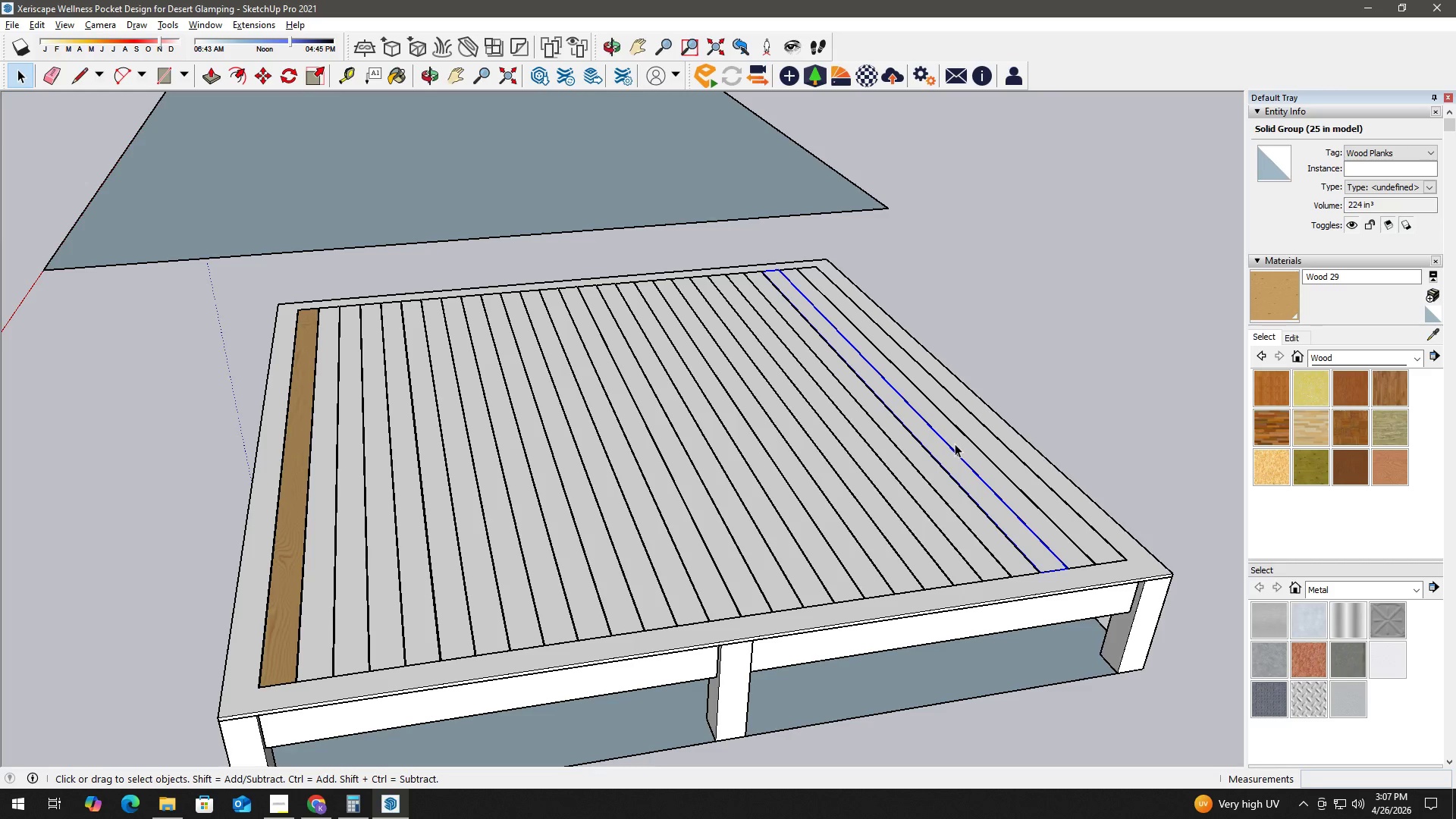 
left_click([957, 447])
 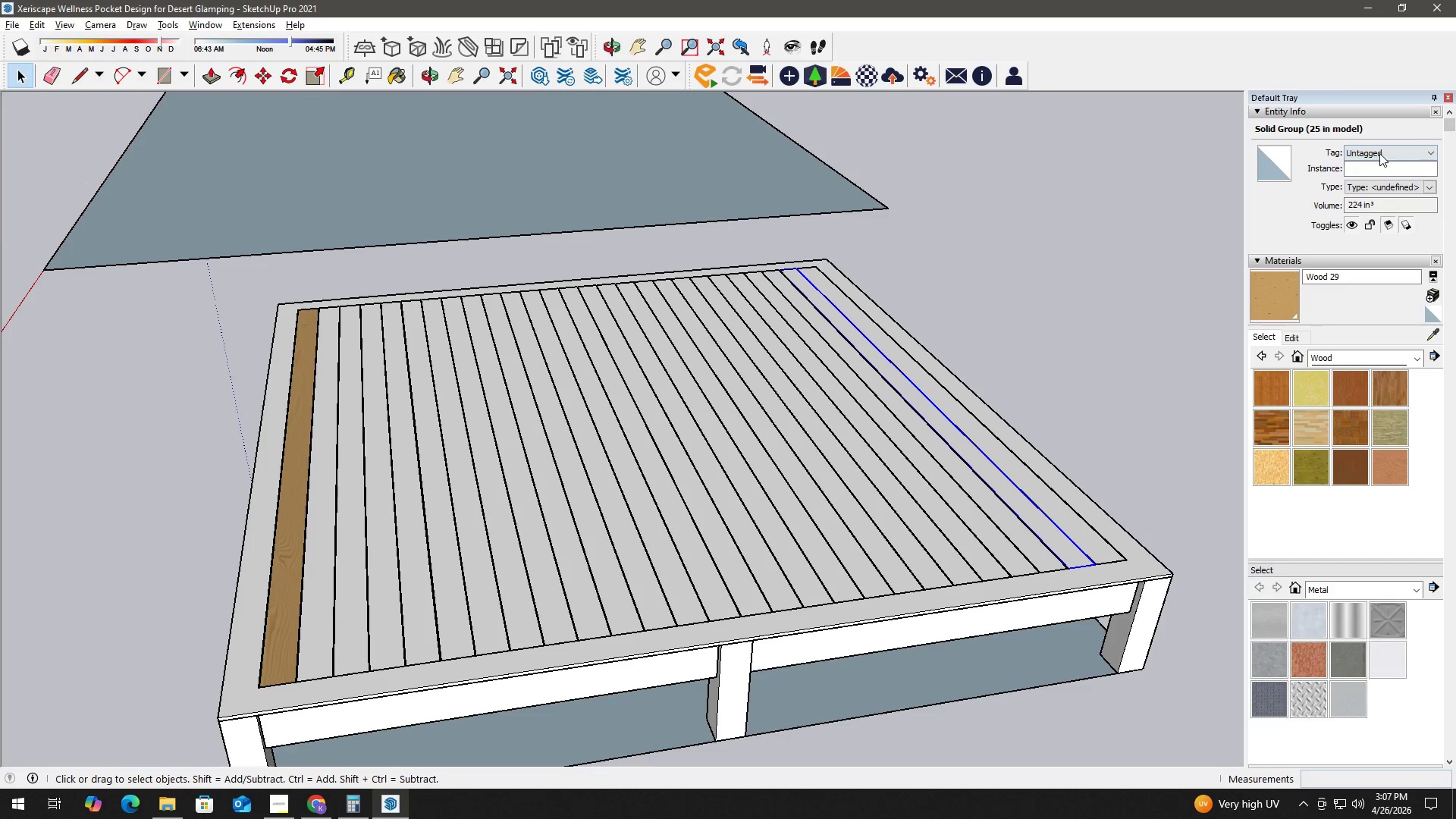 
left_click([1378, 211])
 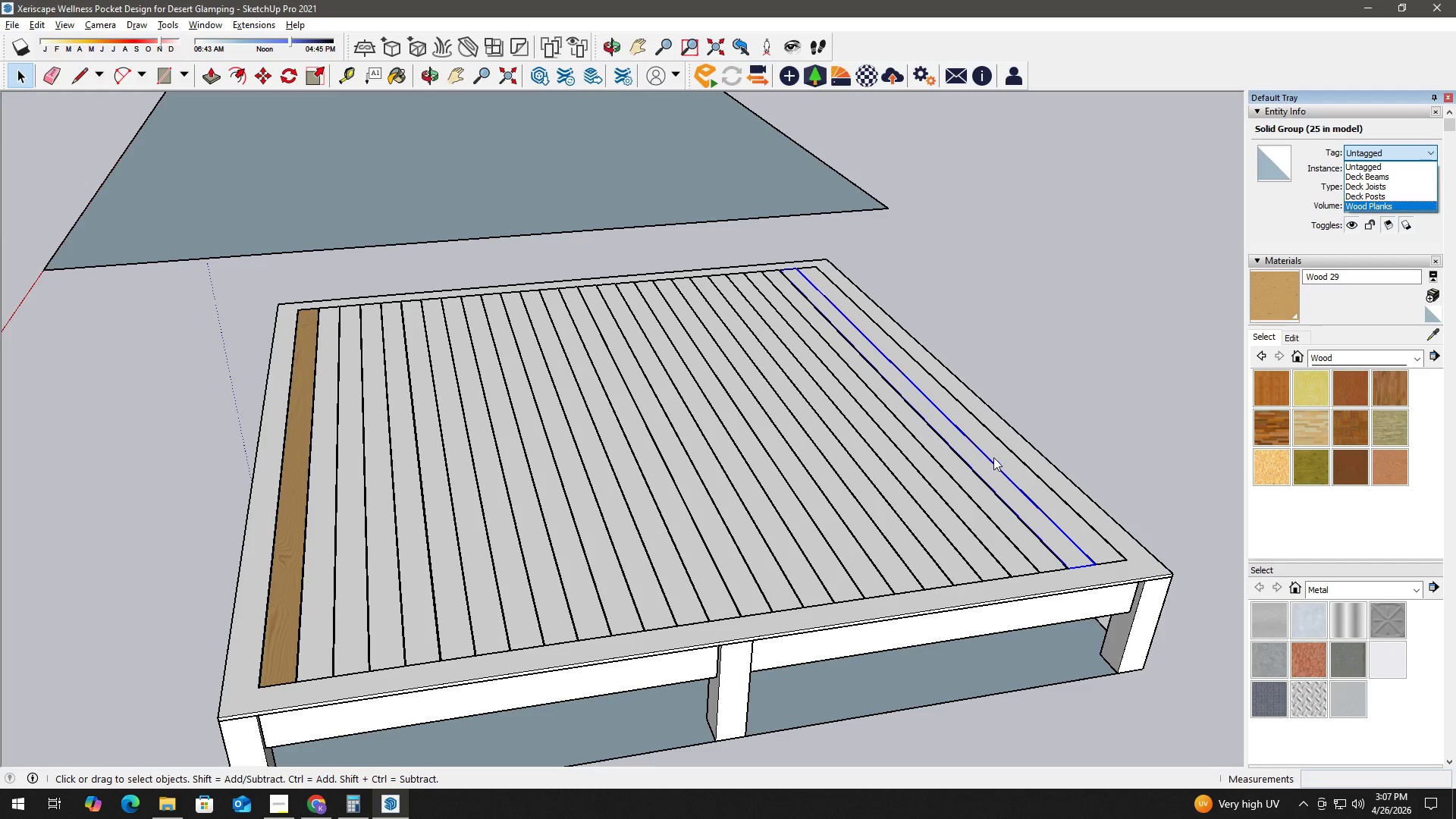 
left_click([1002, 453])
 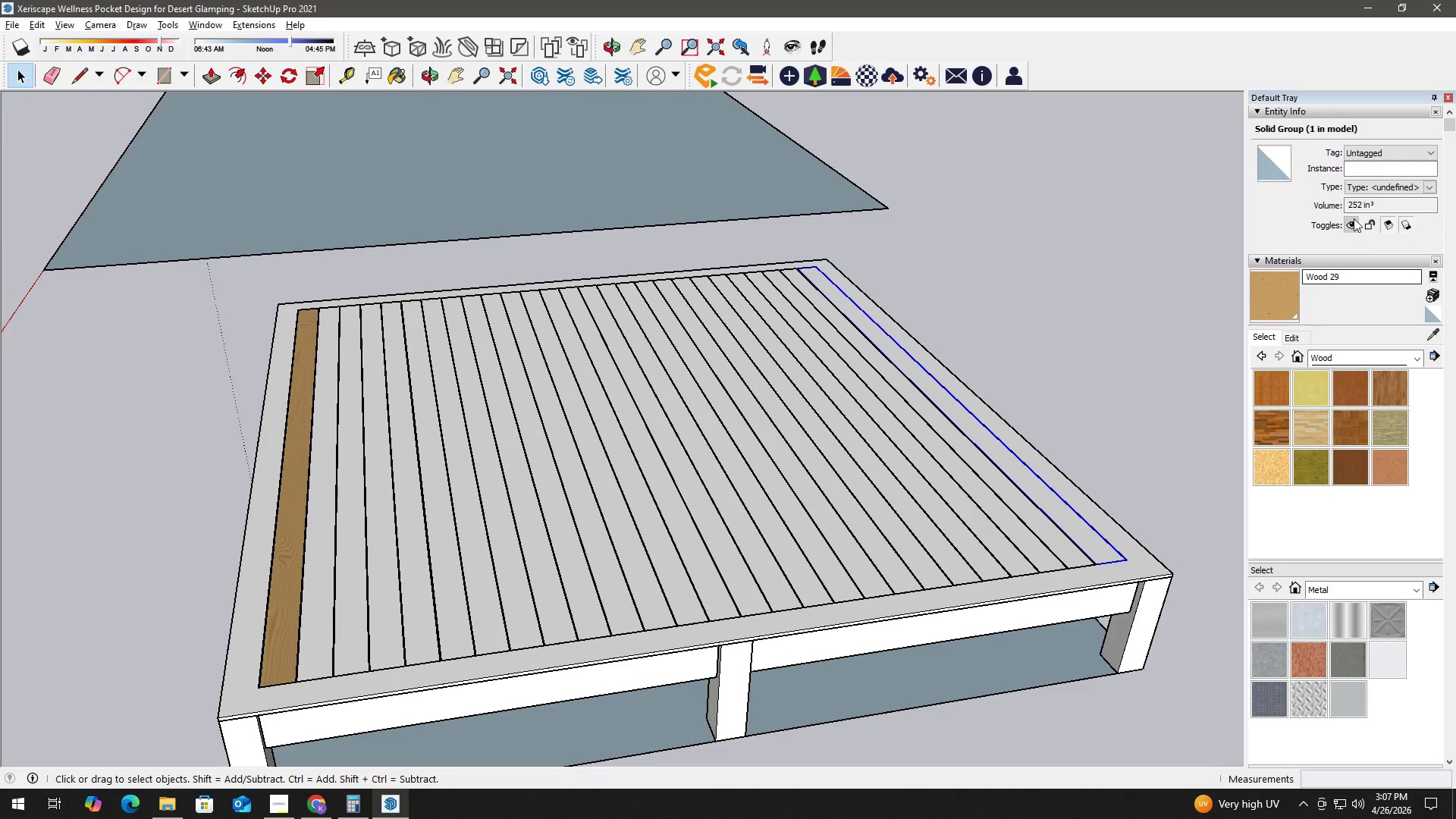 
left_click([1390, 152])
 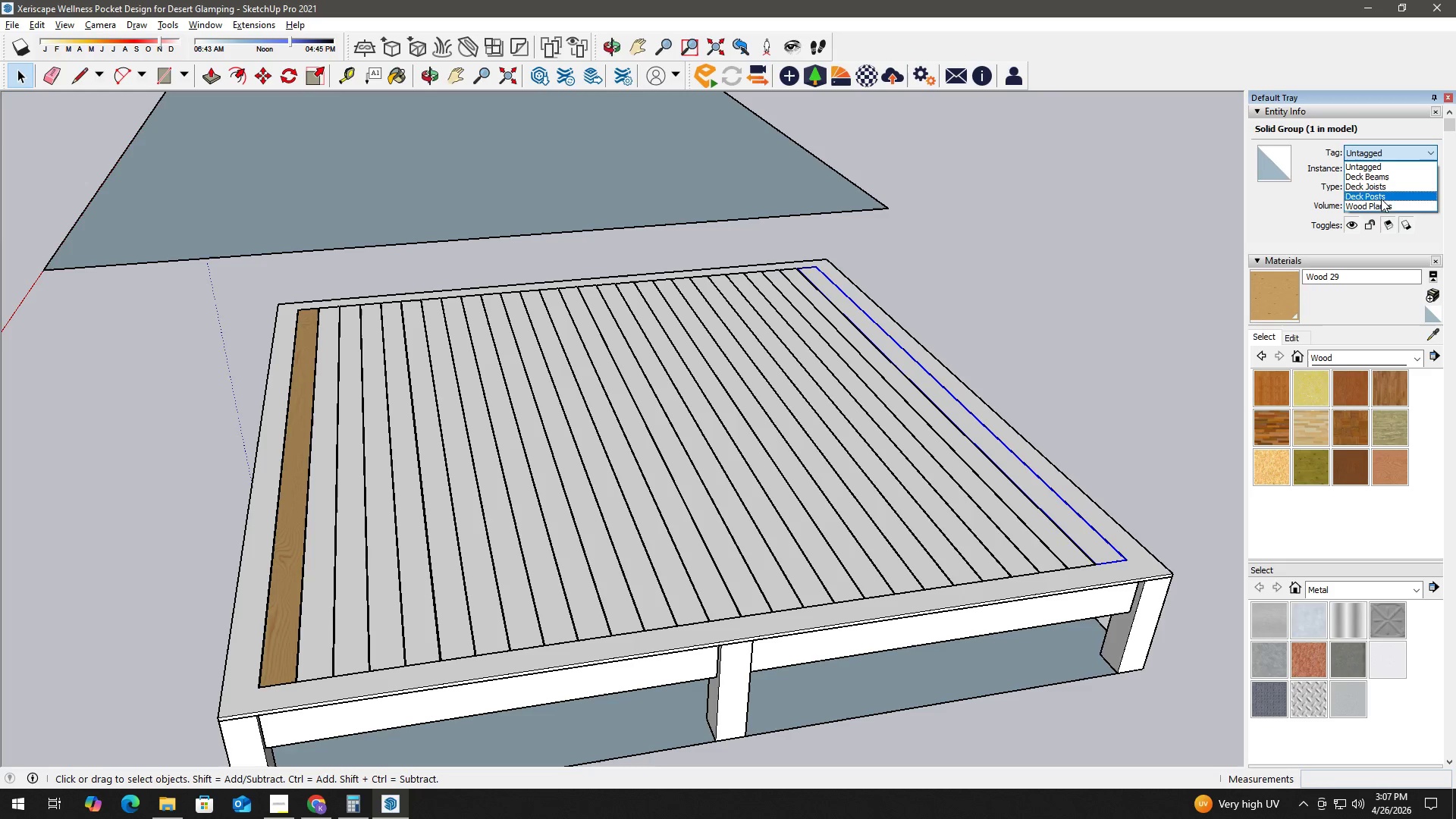 
left_click([1381, 202])
 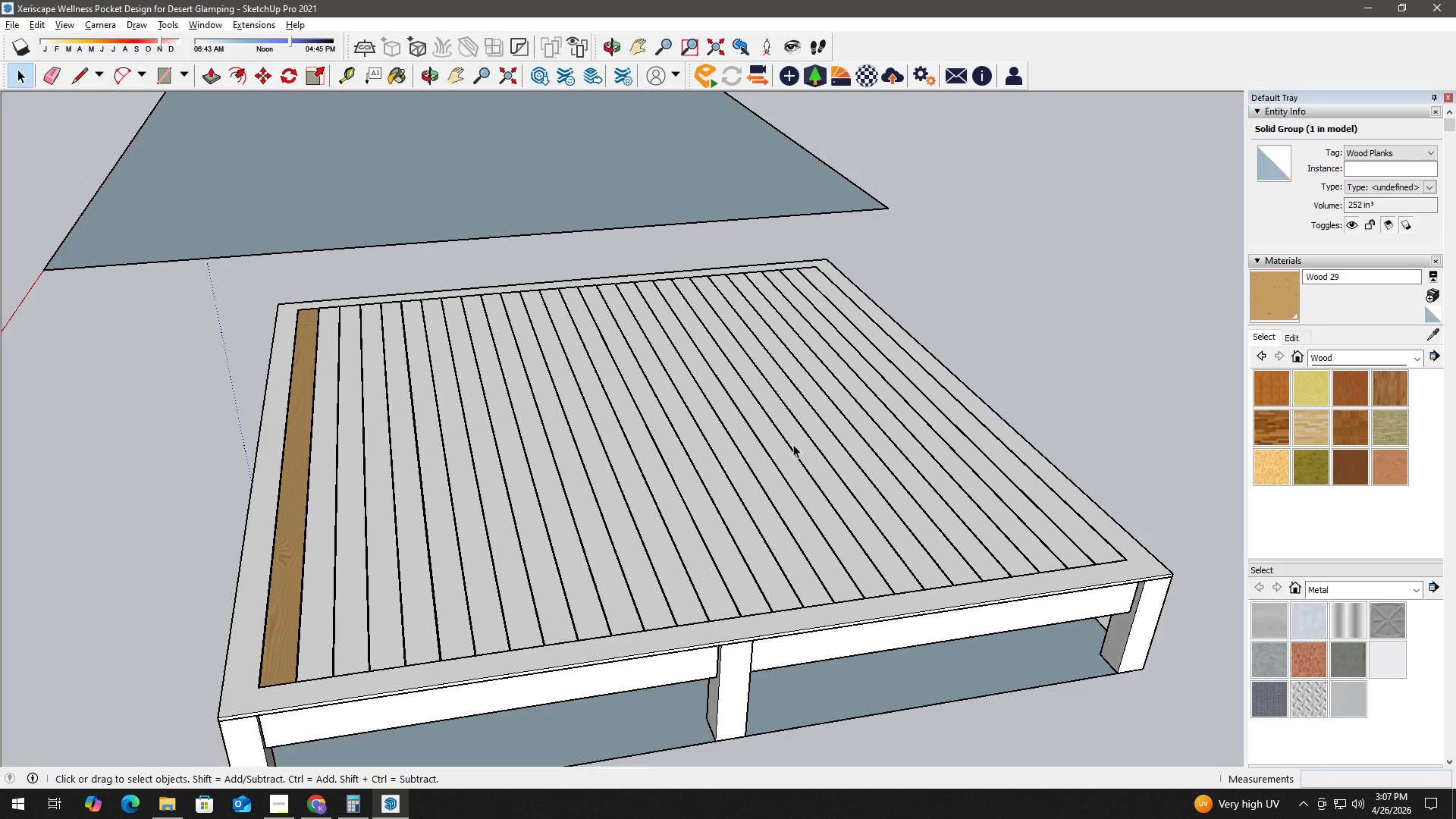 
scroll: coordinate [1429, 549], scroll_direction: down, amount: 9.0
 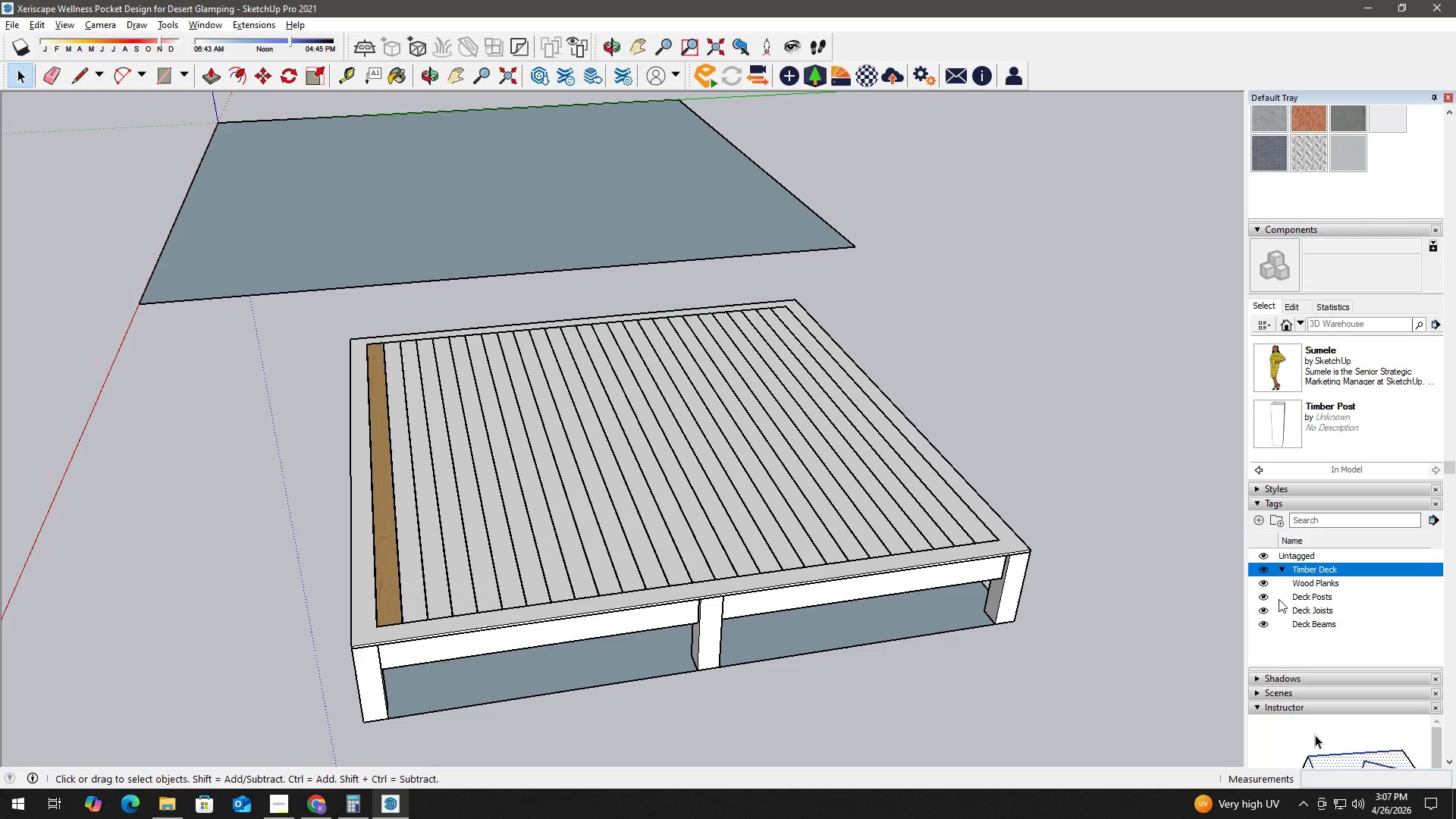 
left_click([1264, 581])
 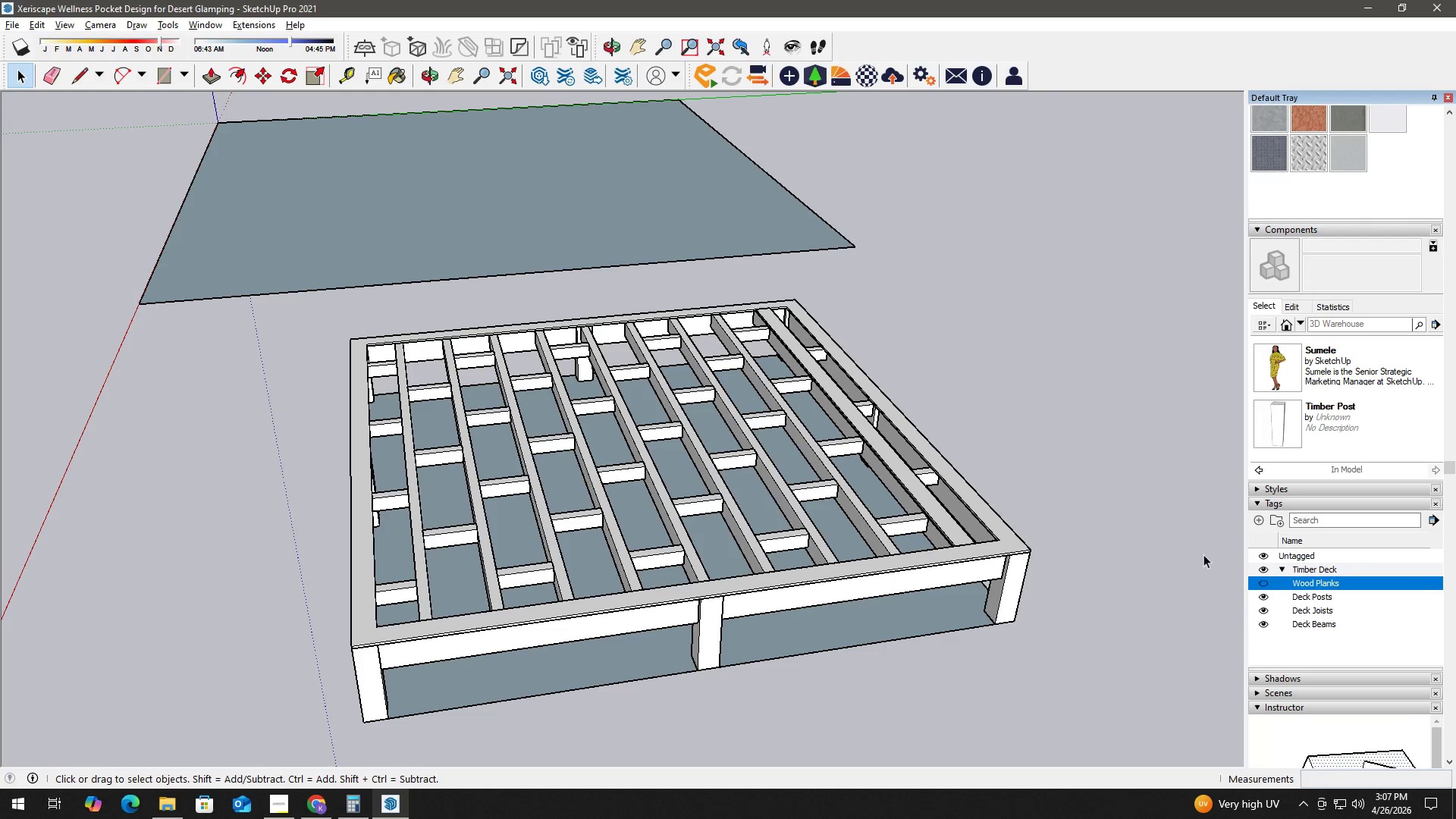 
left_click([938, 522])
 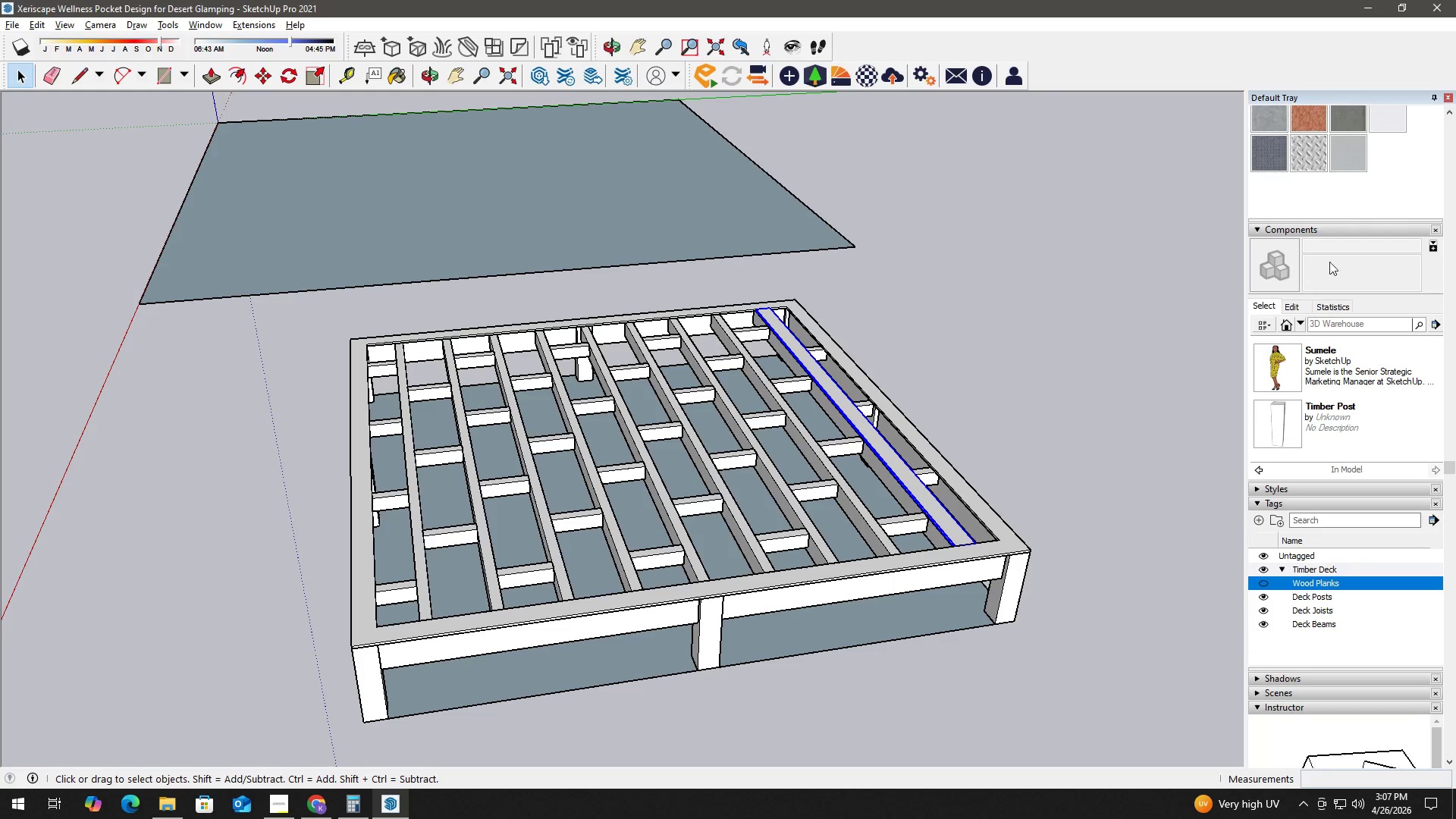 
scroll: coordinate [1442, 240], scroll_direction: up, amount: 6.0
 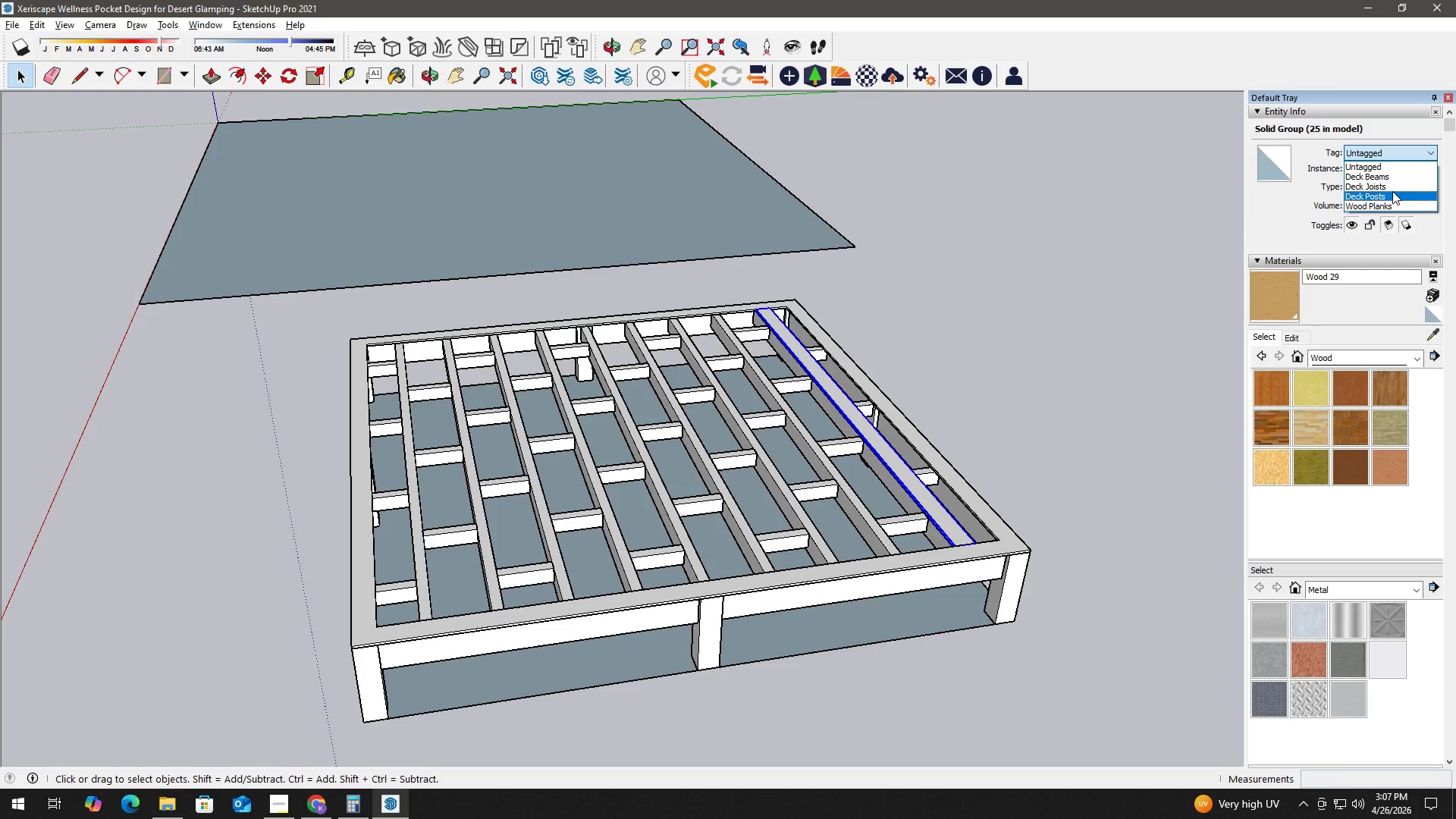 
left_click([1393, 205])
 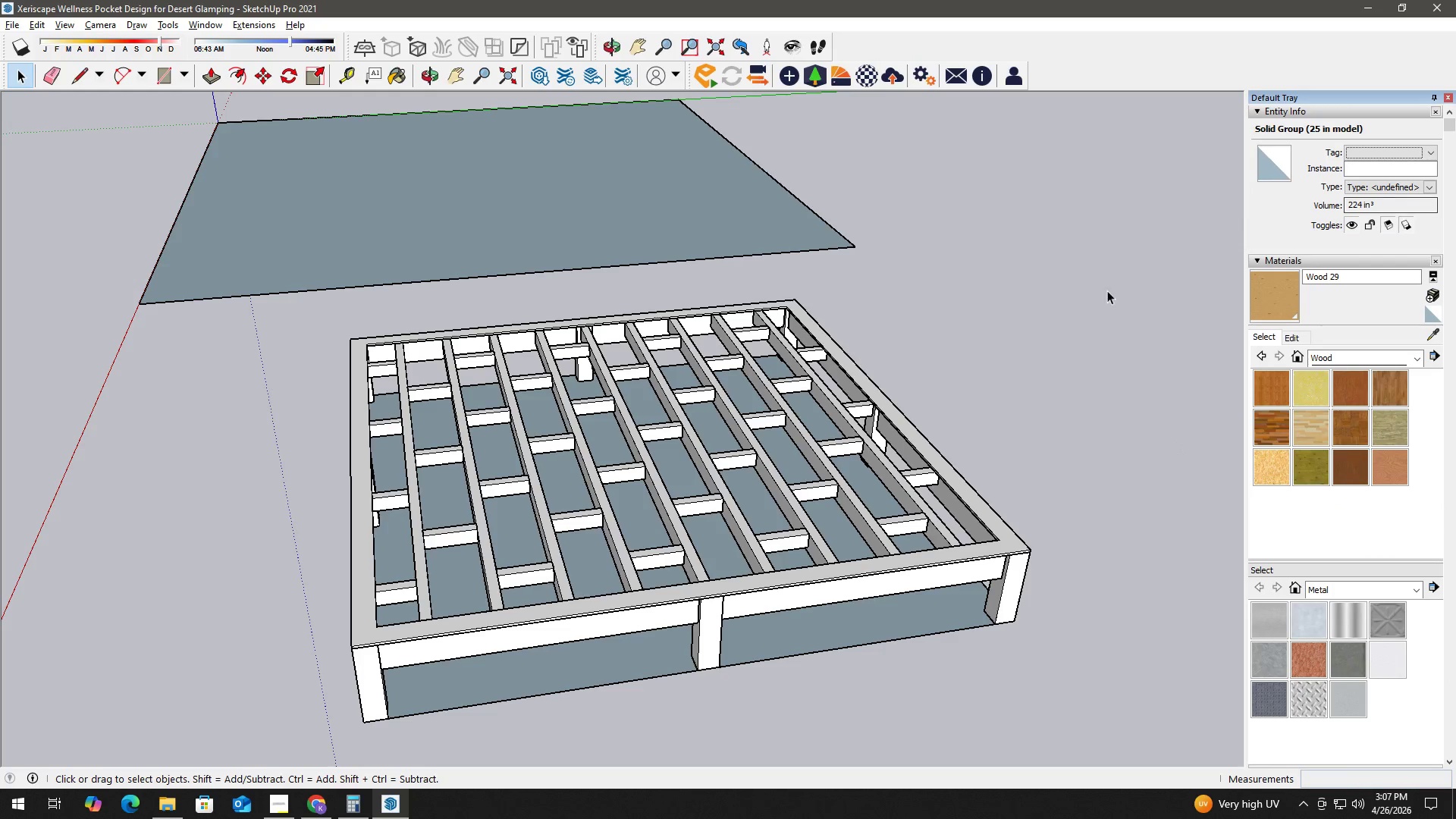 
left_click([1100, 293])
 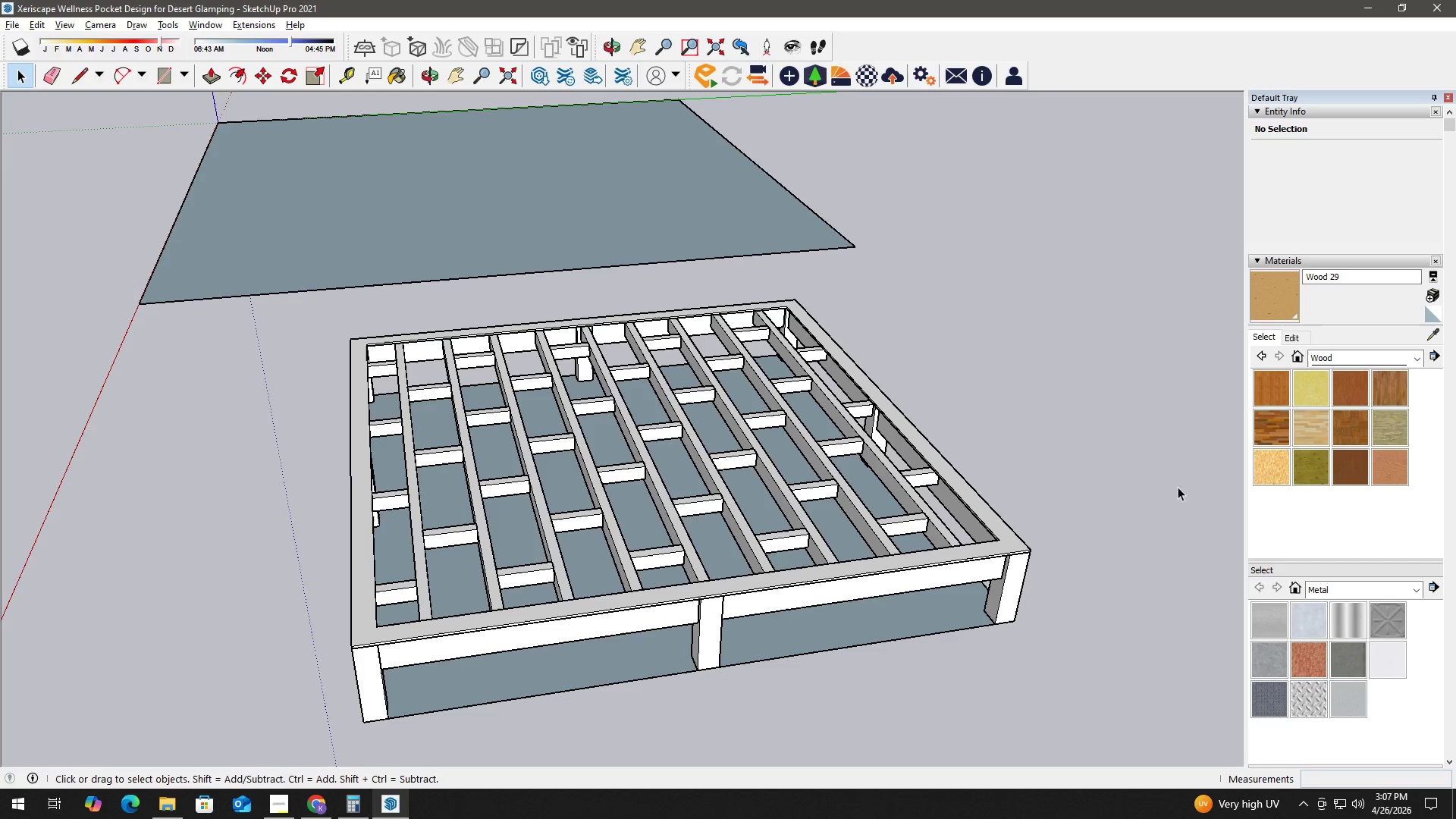 
scroll: coordinate [1423, 501], scroll_direction: down, amount: 6.0
 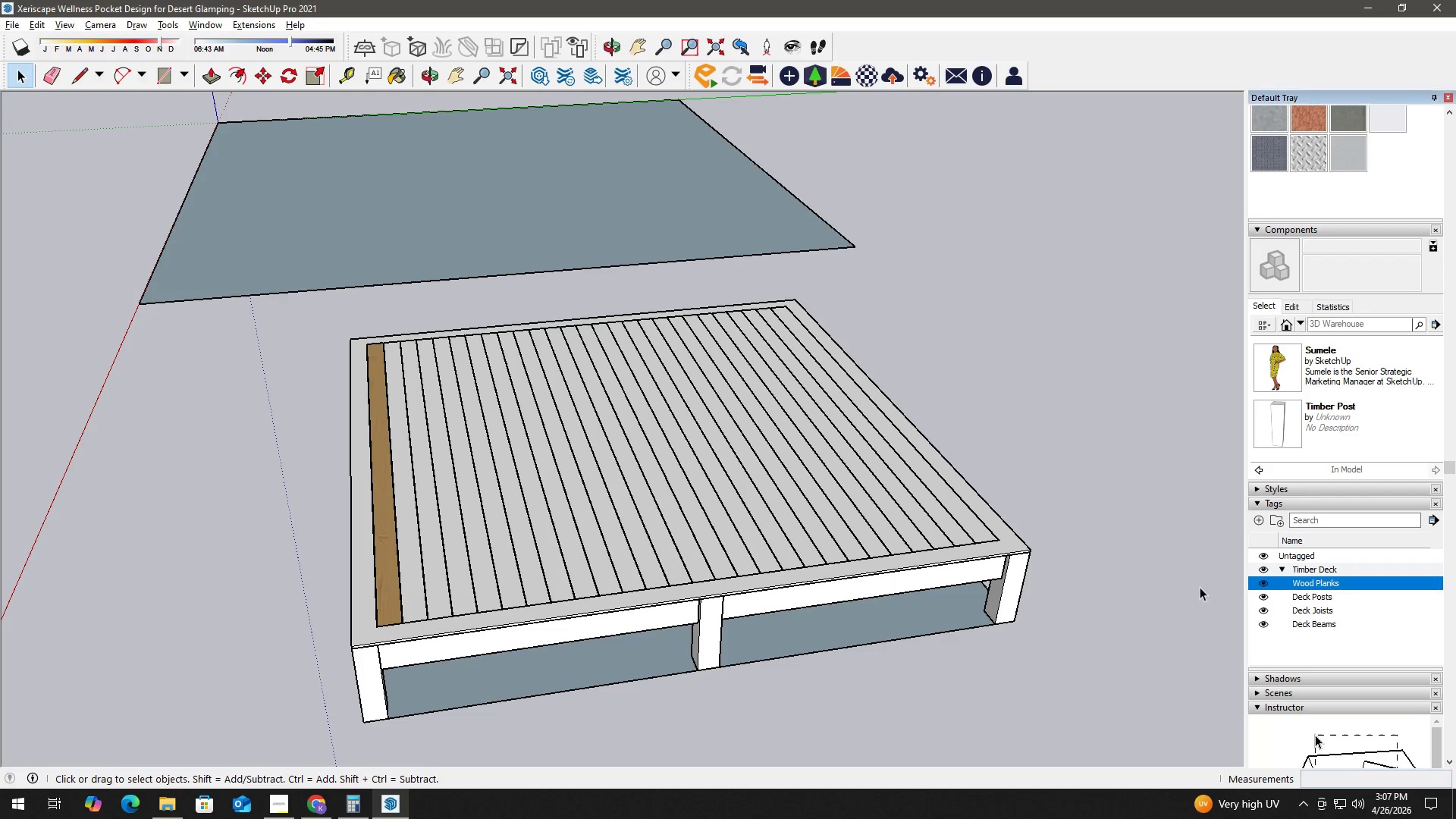 
scroll: coordinate [403, 579], scroll_direction: up, amount: 5.0
 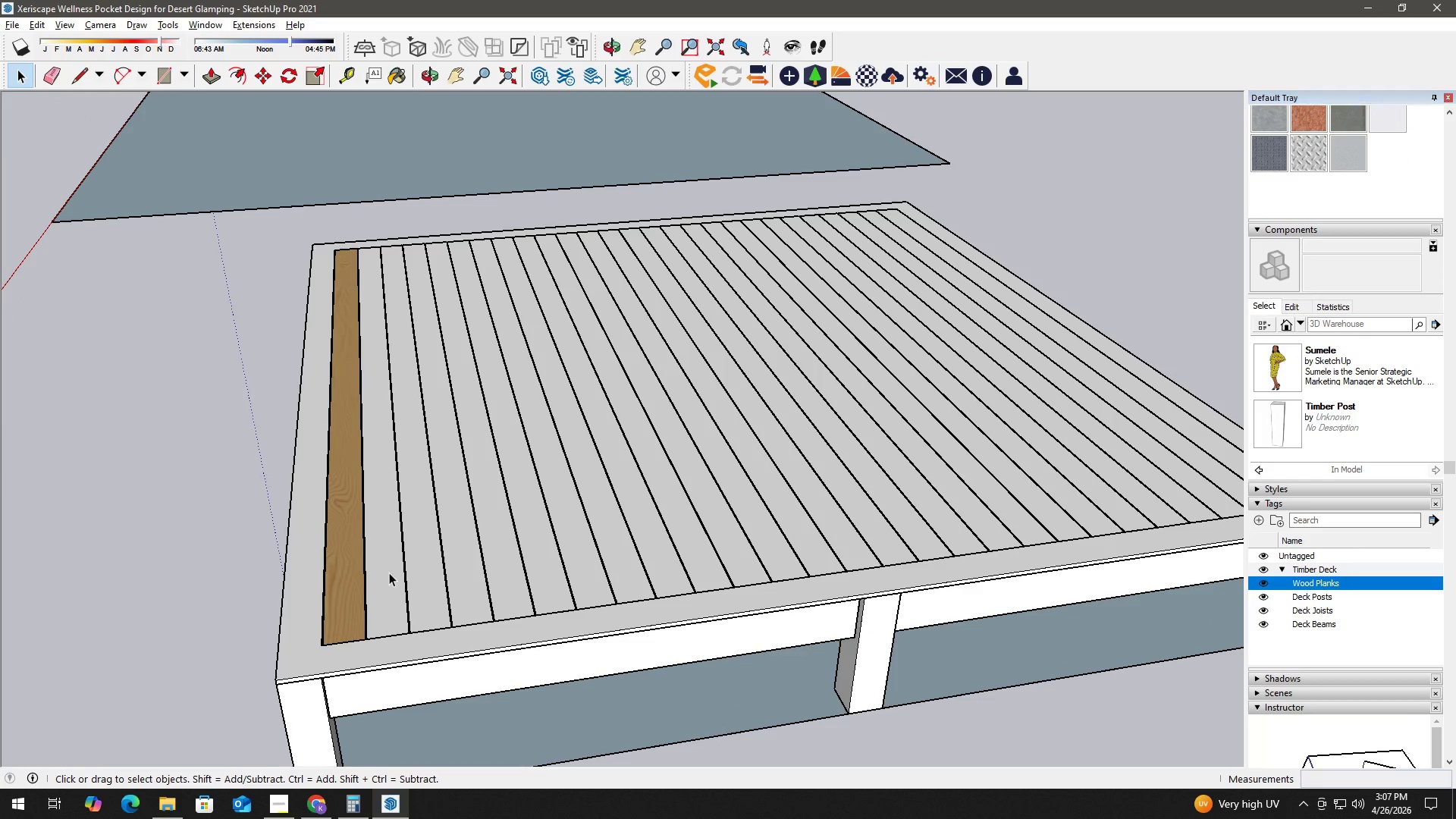 
double_click([389, 573])
 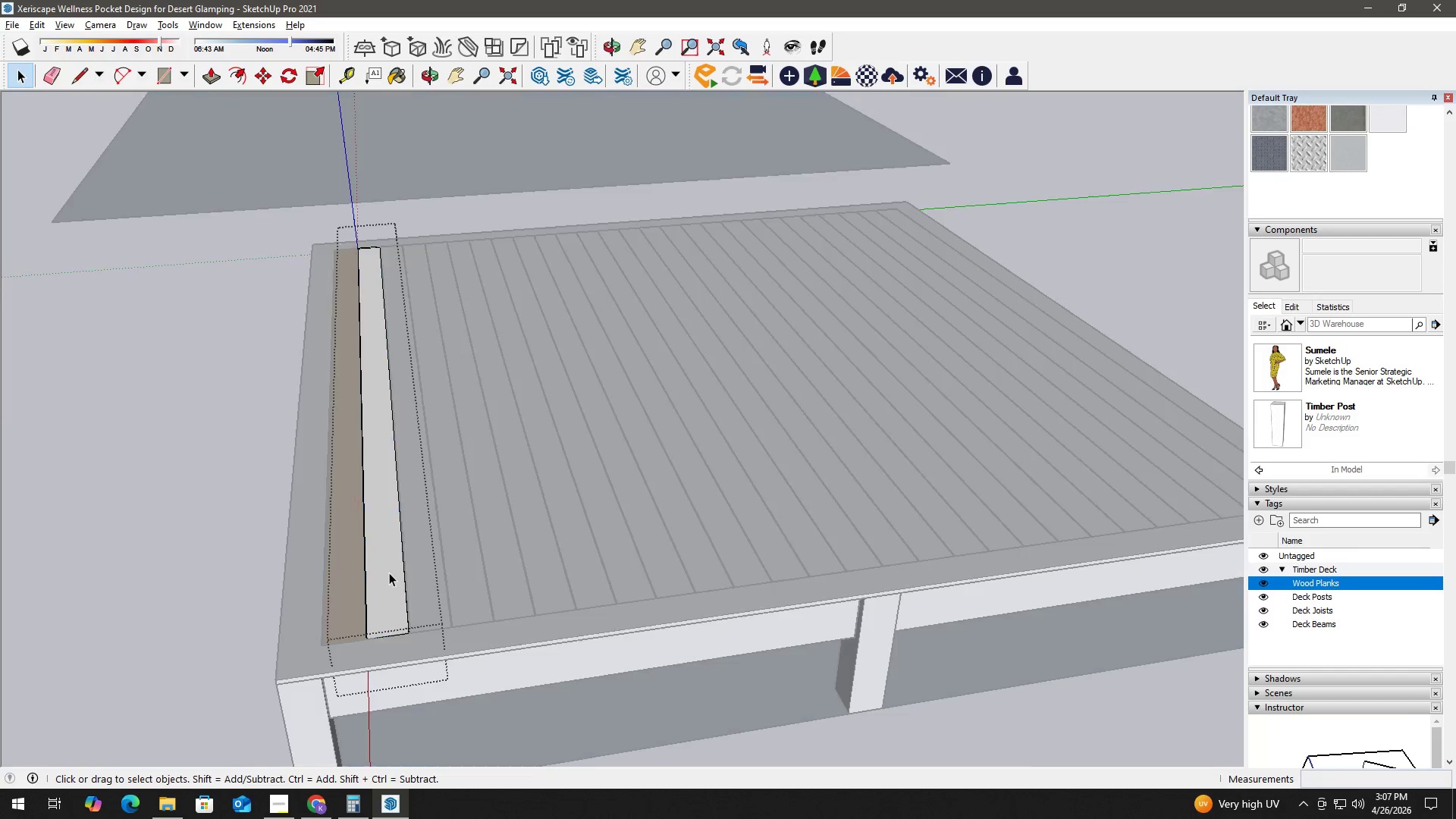 
triple_click([389, 573])
 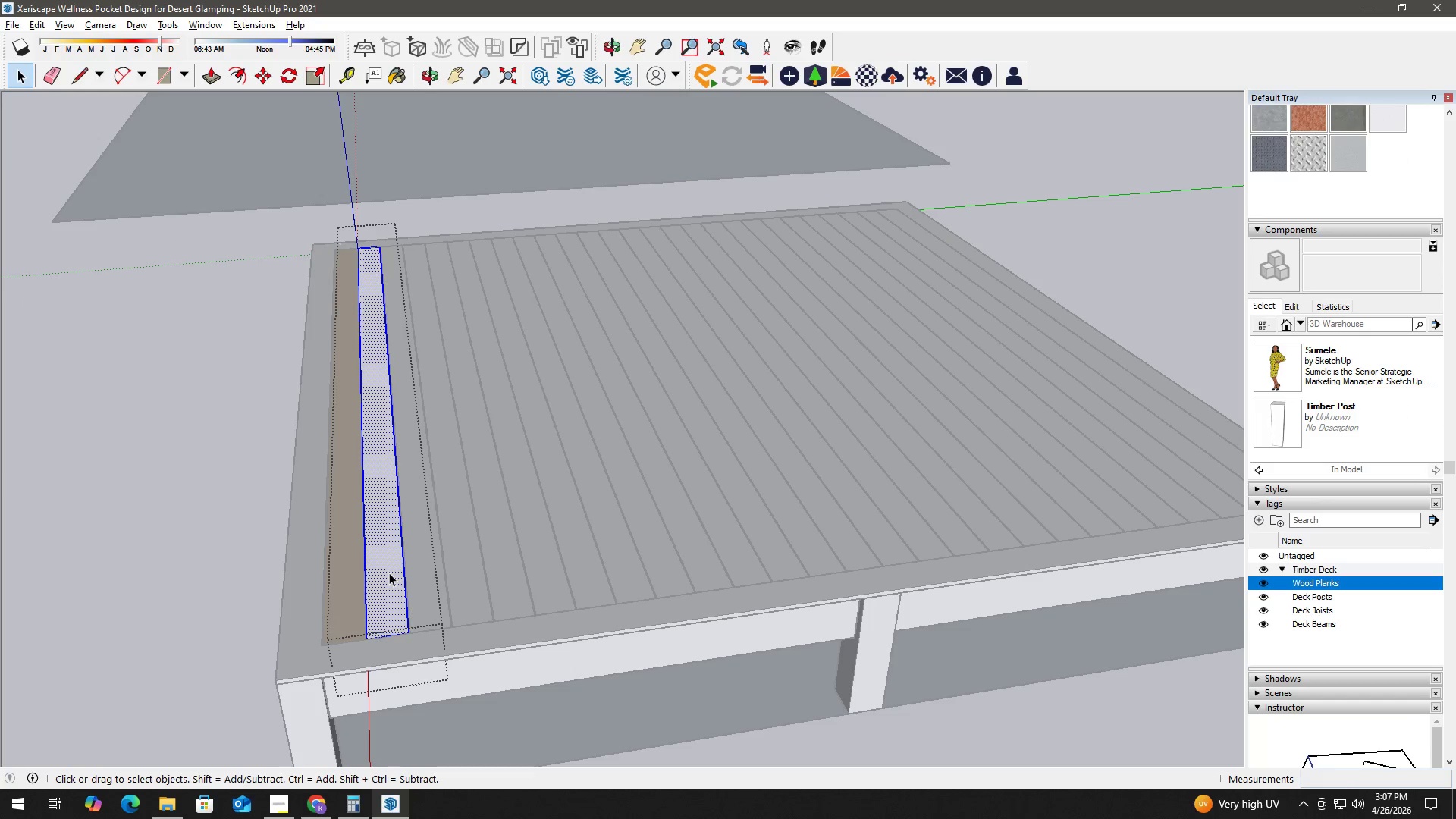 
triple_click([389, 573])
 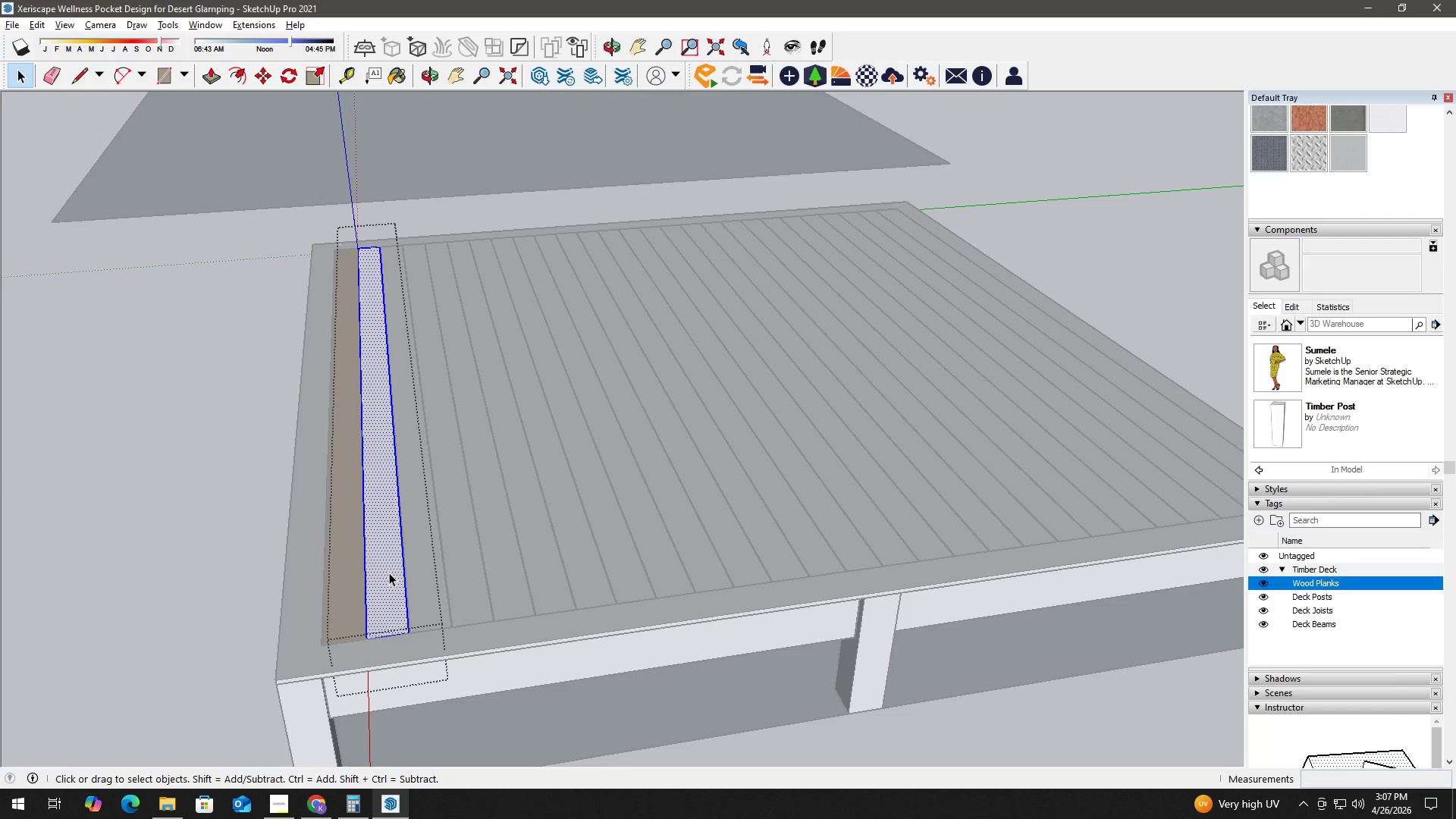 
key(B)
 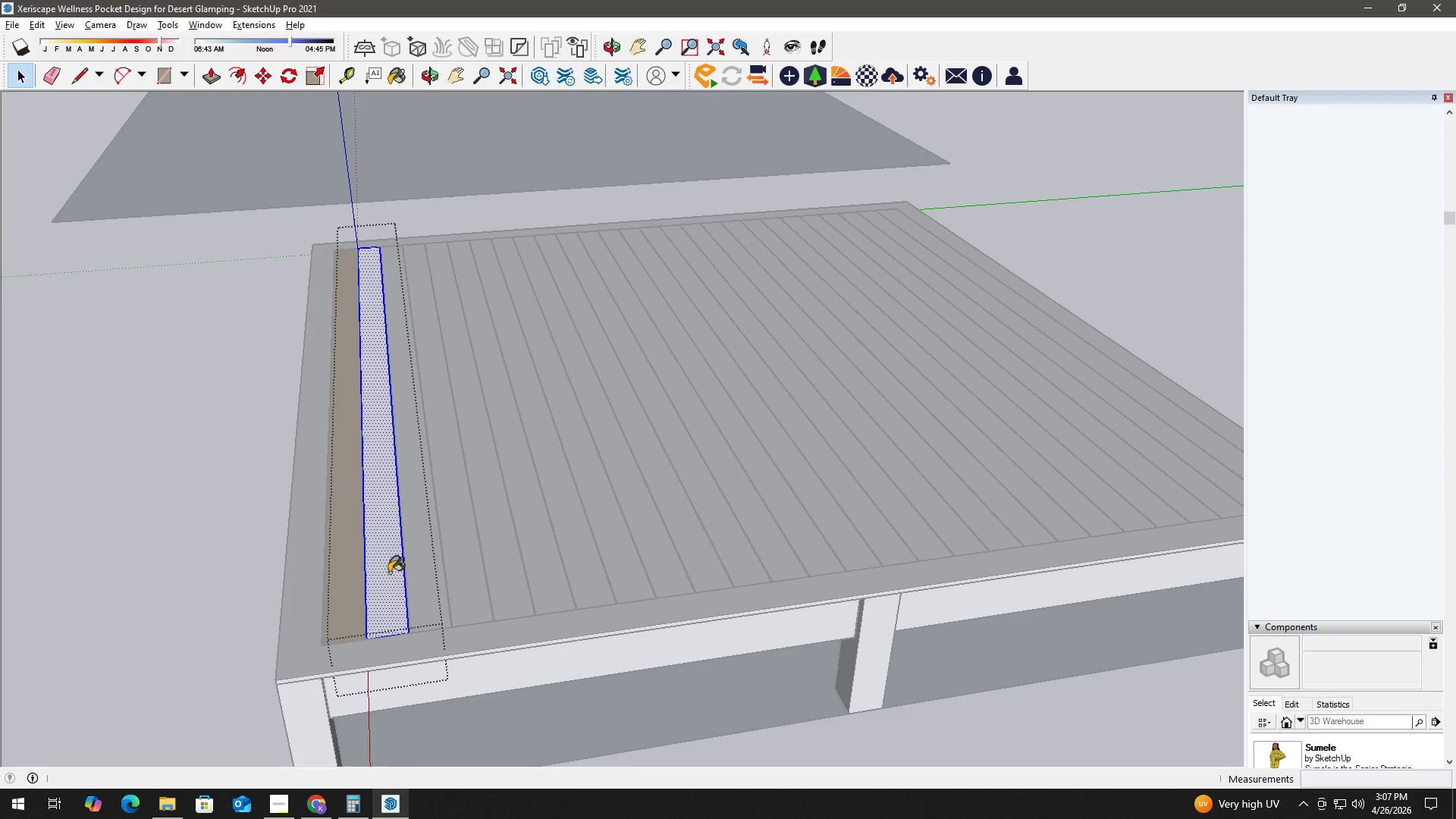 
triple_click([389, 573])
 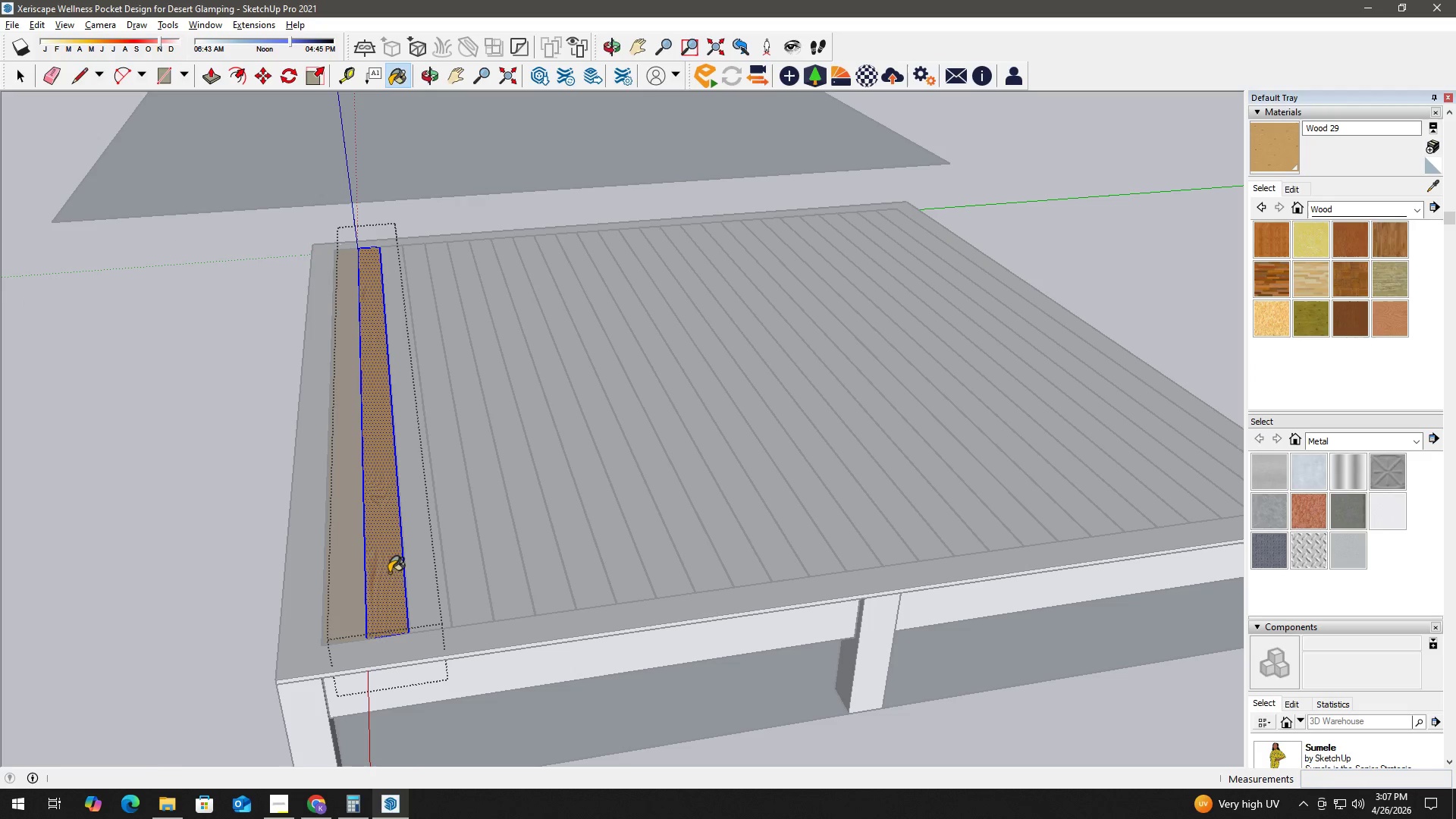 
key(Space)
 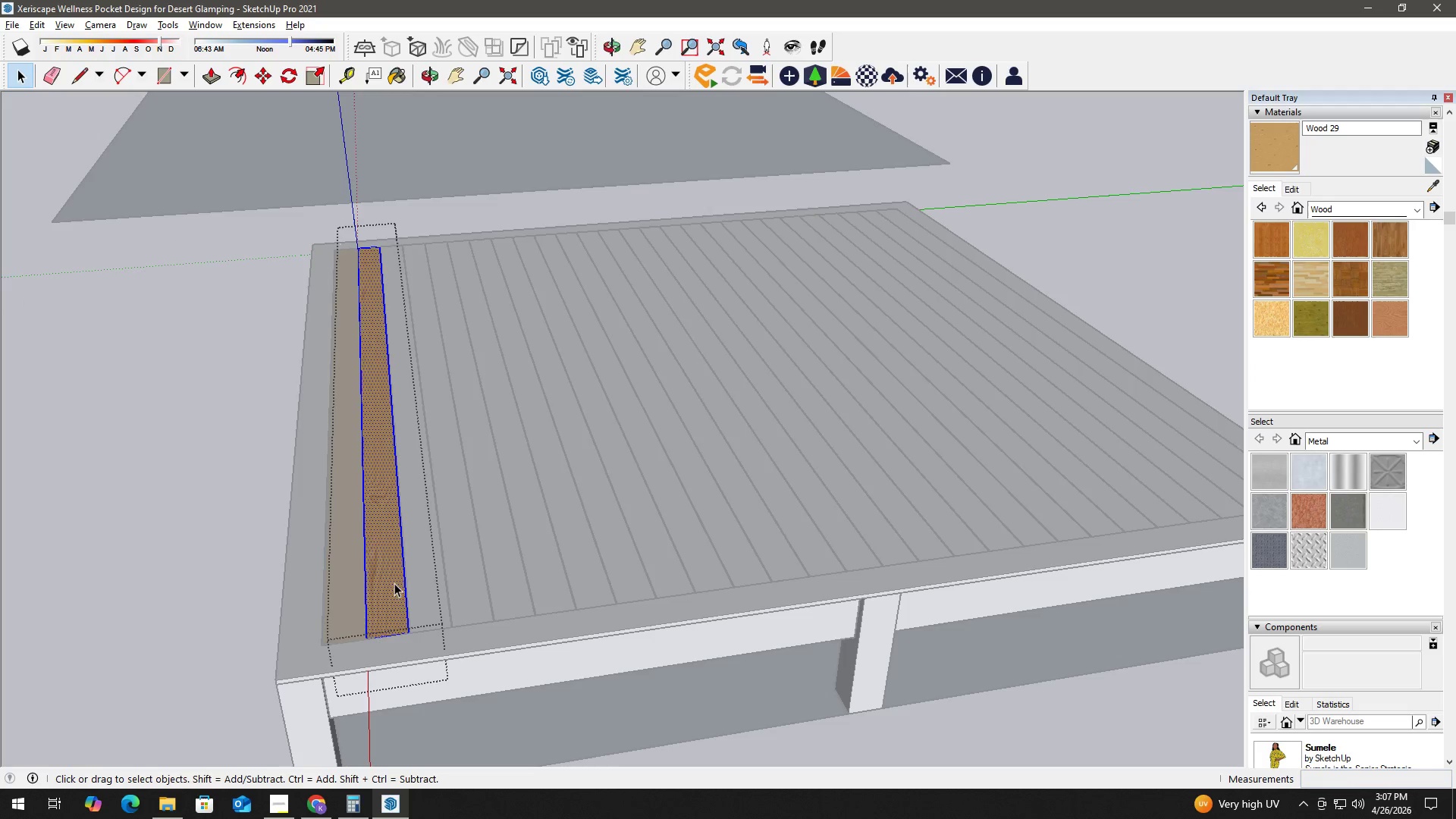 
key(Escape)
 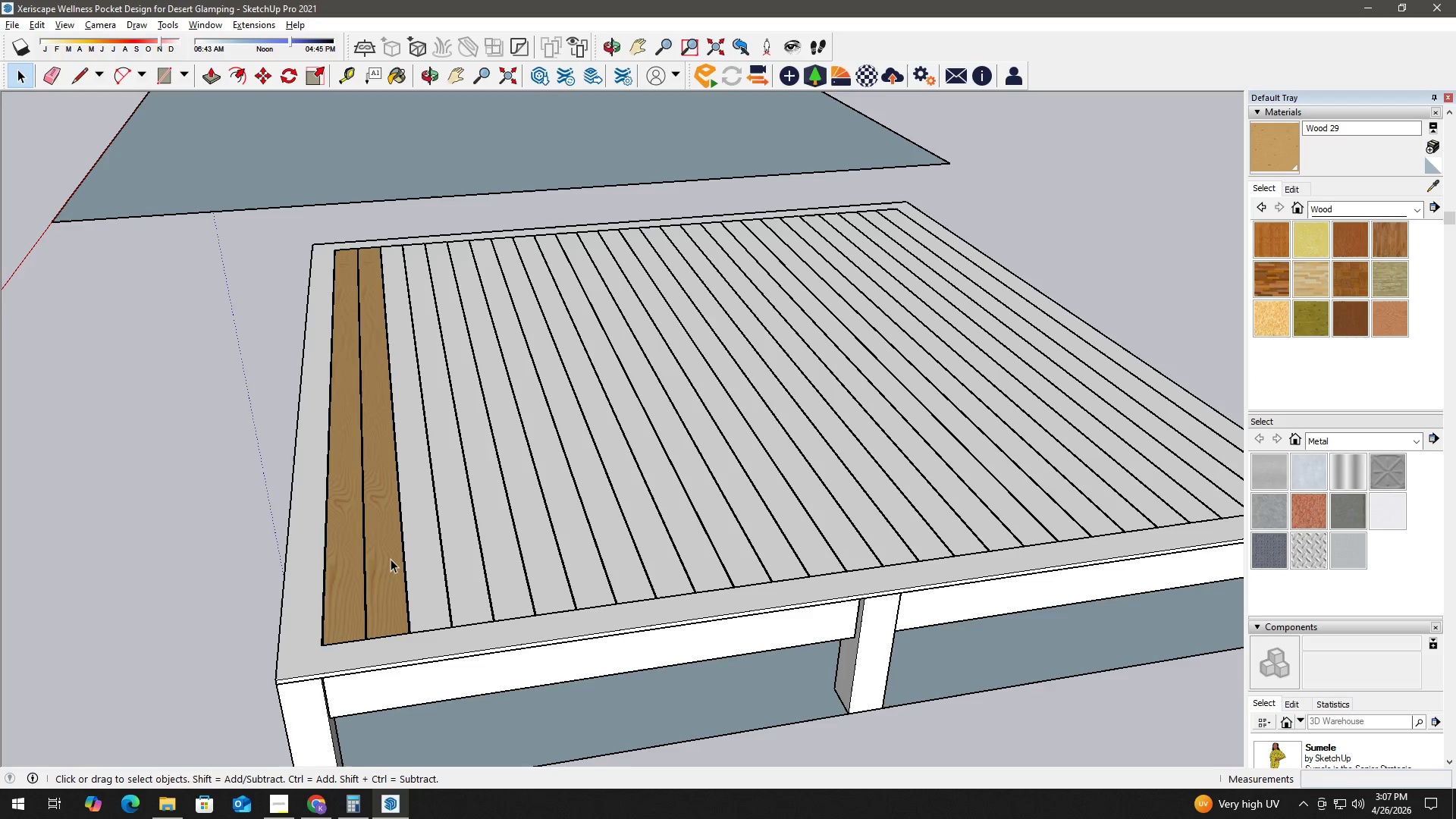 
scroll: coordinate [397, 535], scroll_direction: down, amount: 2.0
 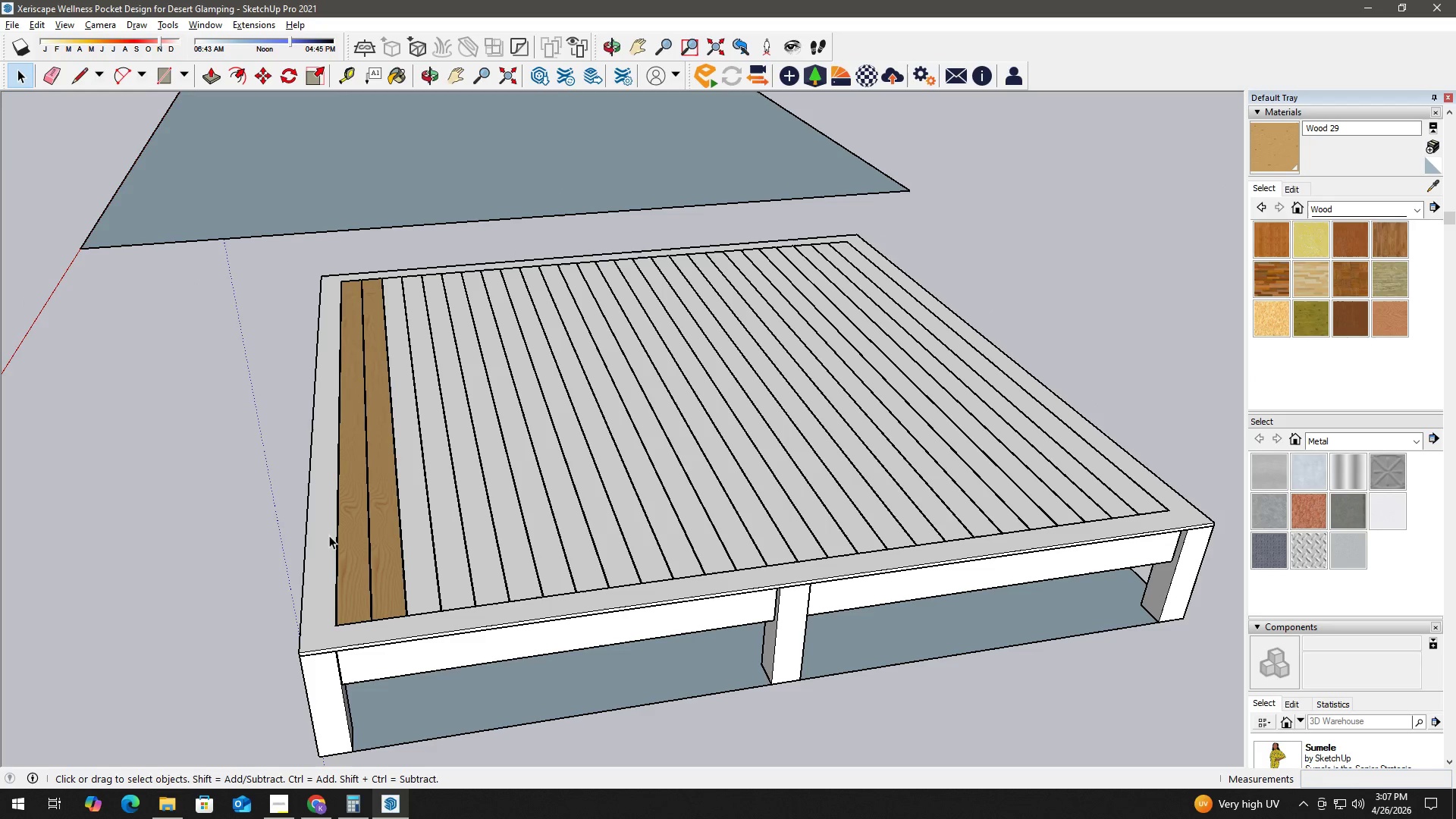 
key(H)
 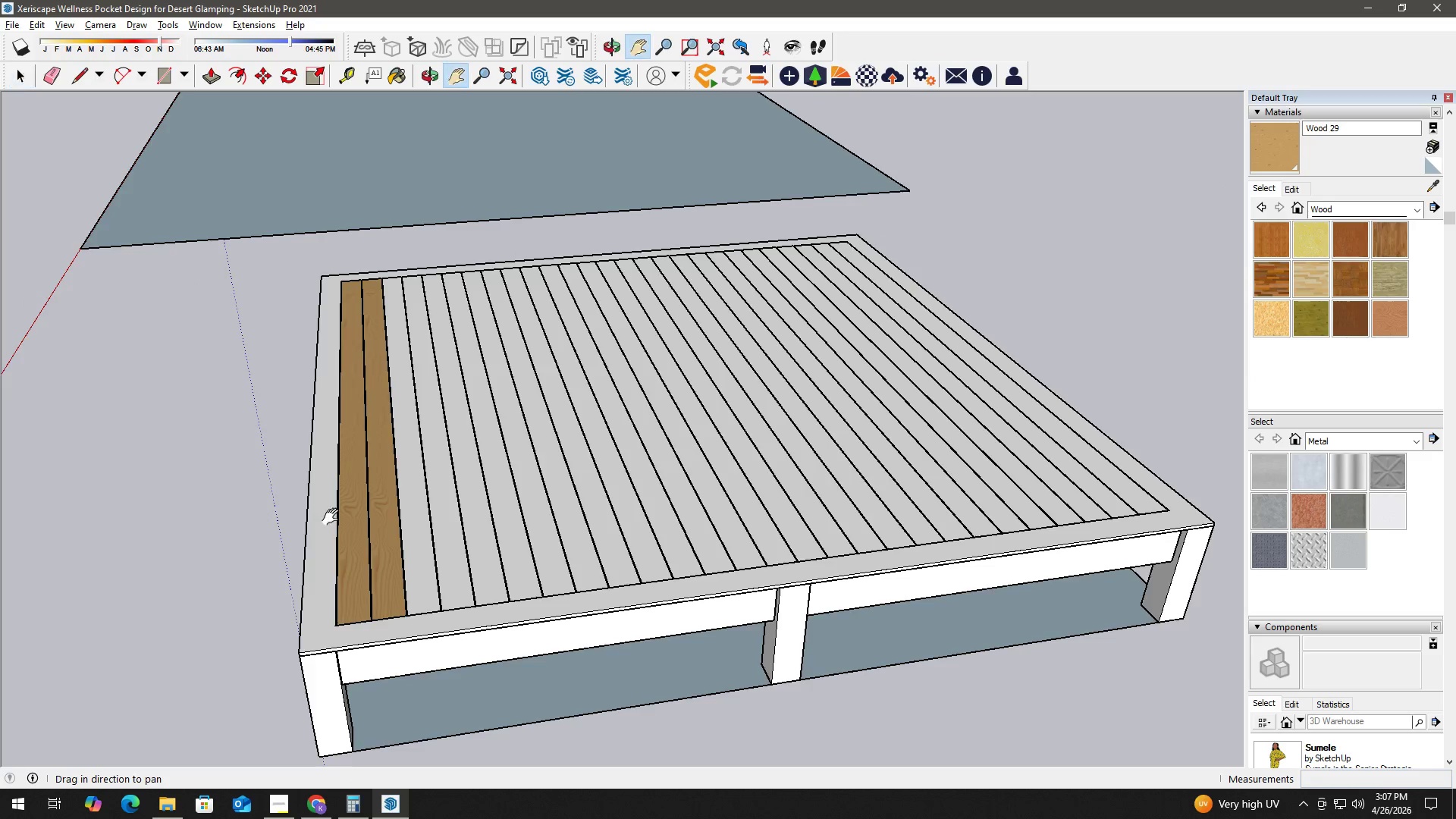 
left_click_drag(start_coordinate=[334, 517], to_coordinate=[792, 464])
 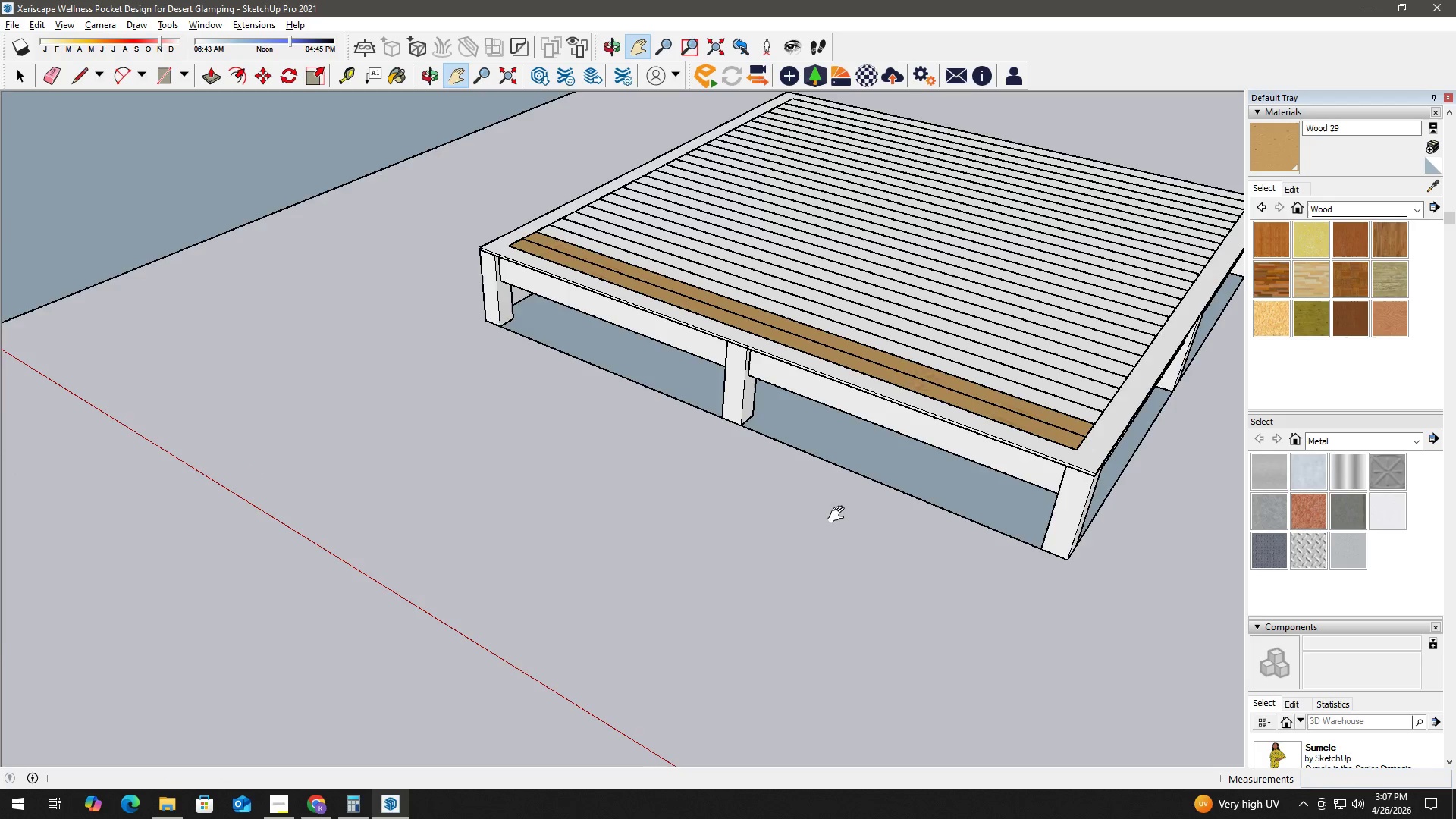 